 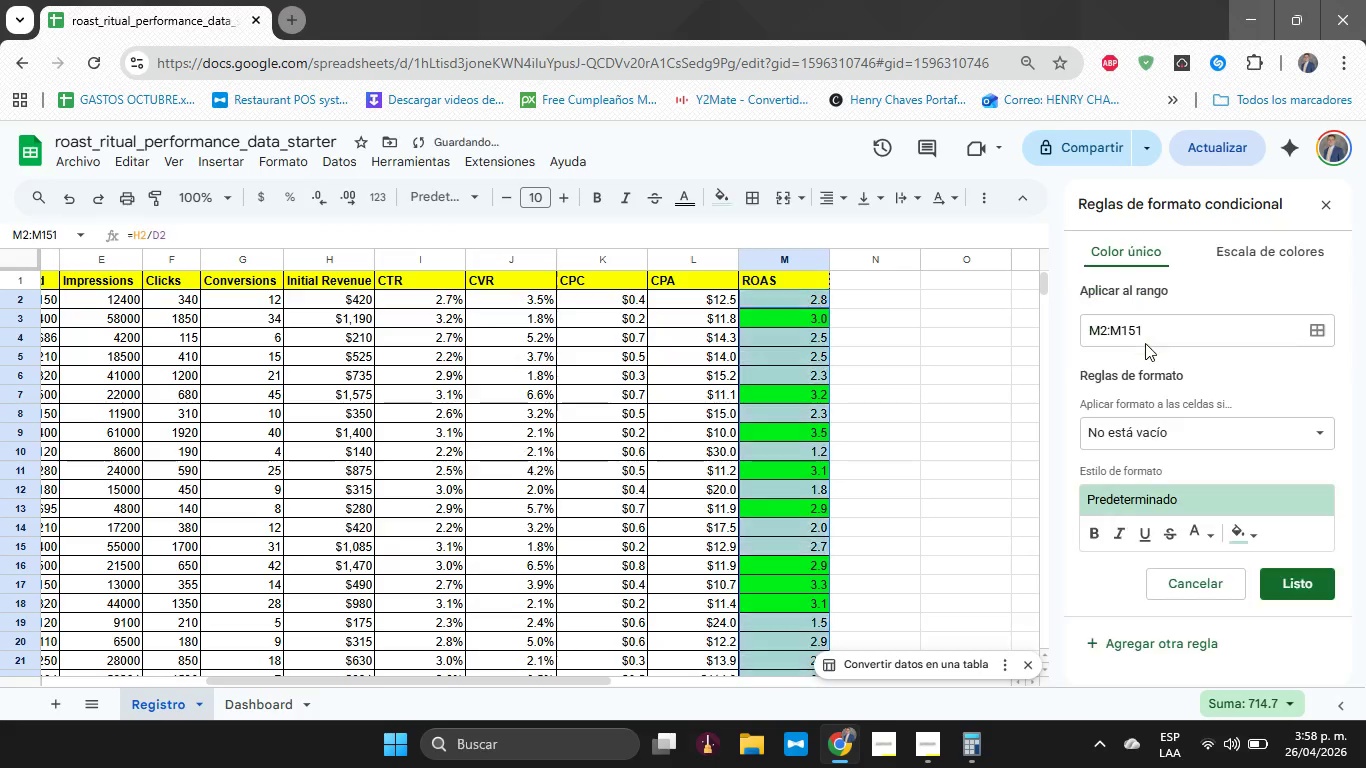 
left_click([1222, 429])
 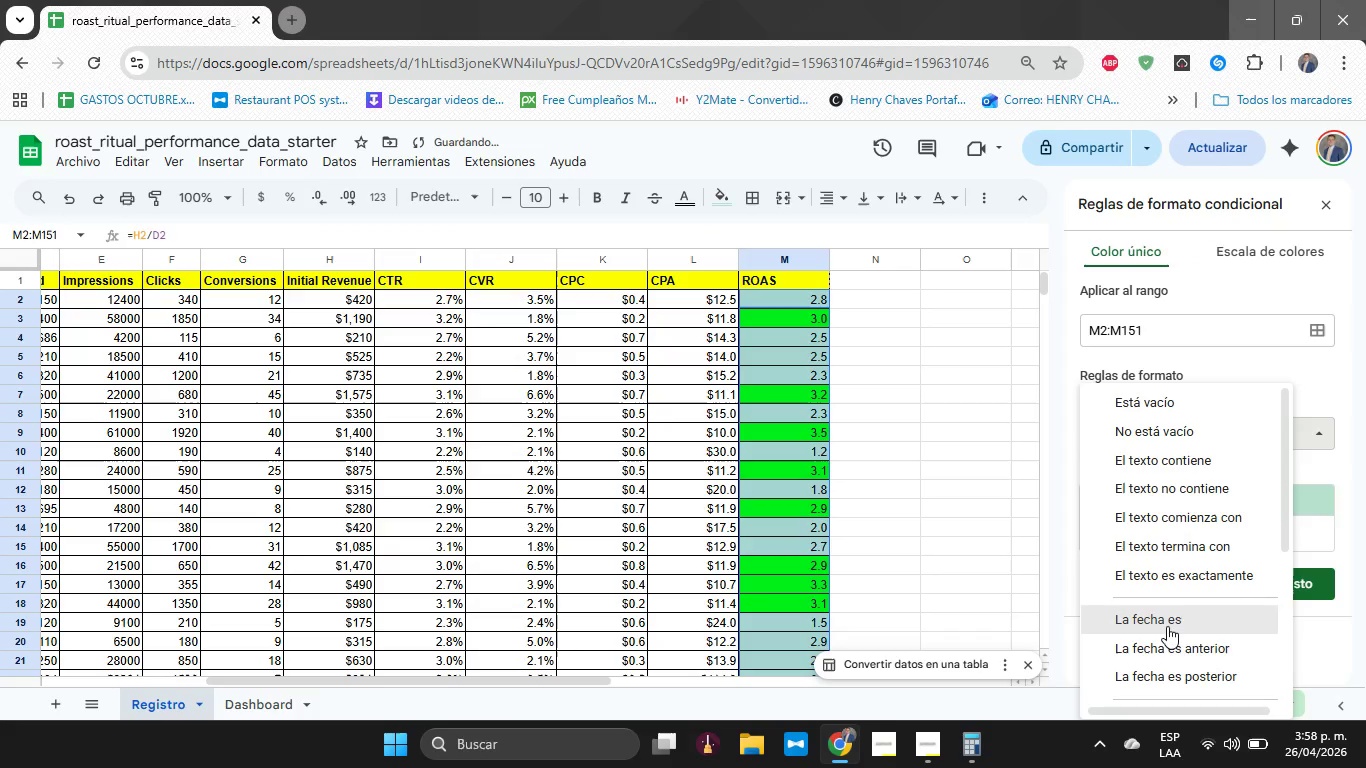 
scroll: coordinate [1150, 510], scroll_direction: down, amount: 3.0
 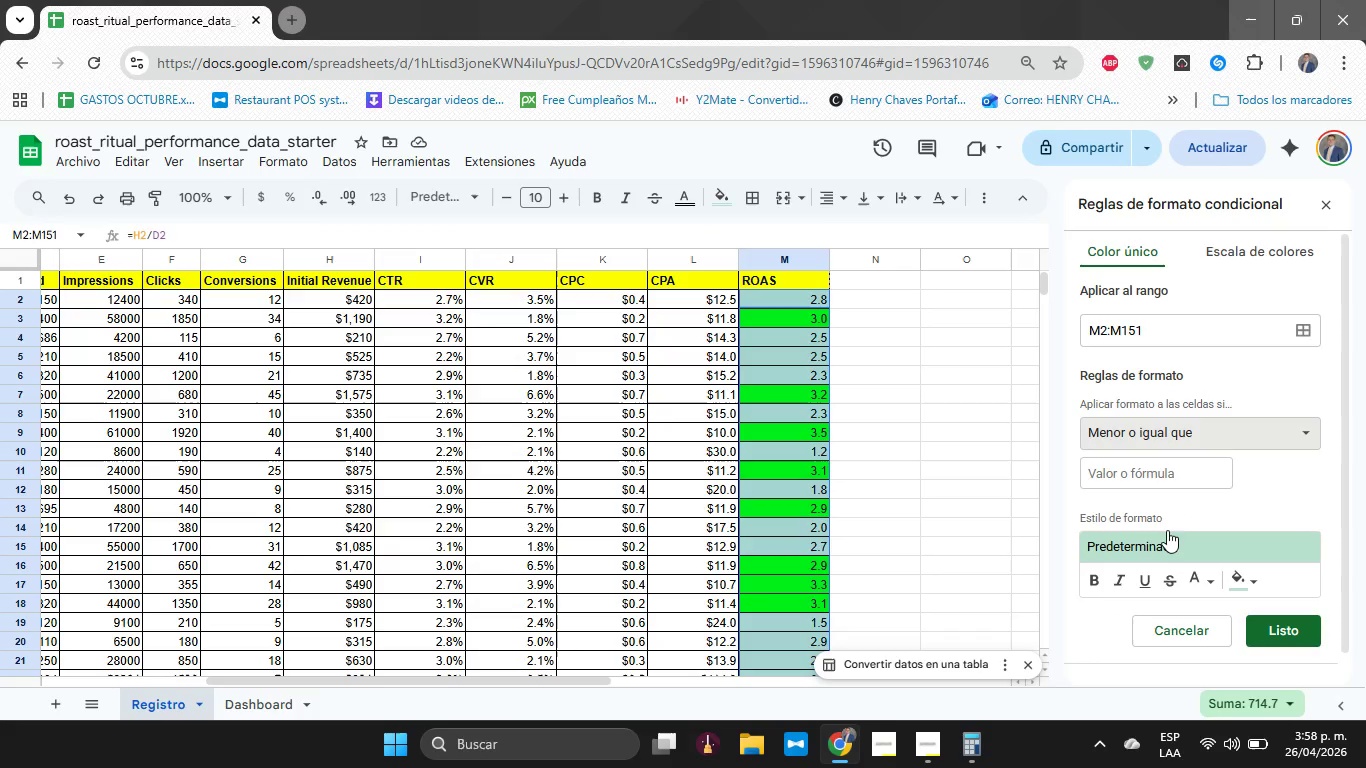 
left_click([1147, 484])
 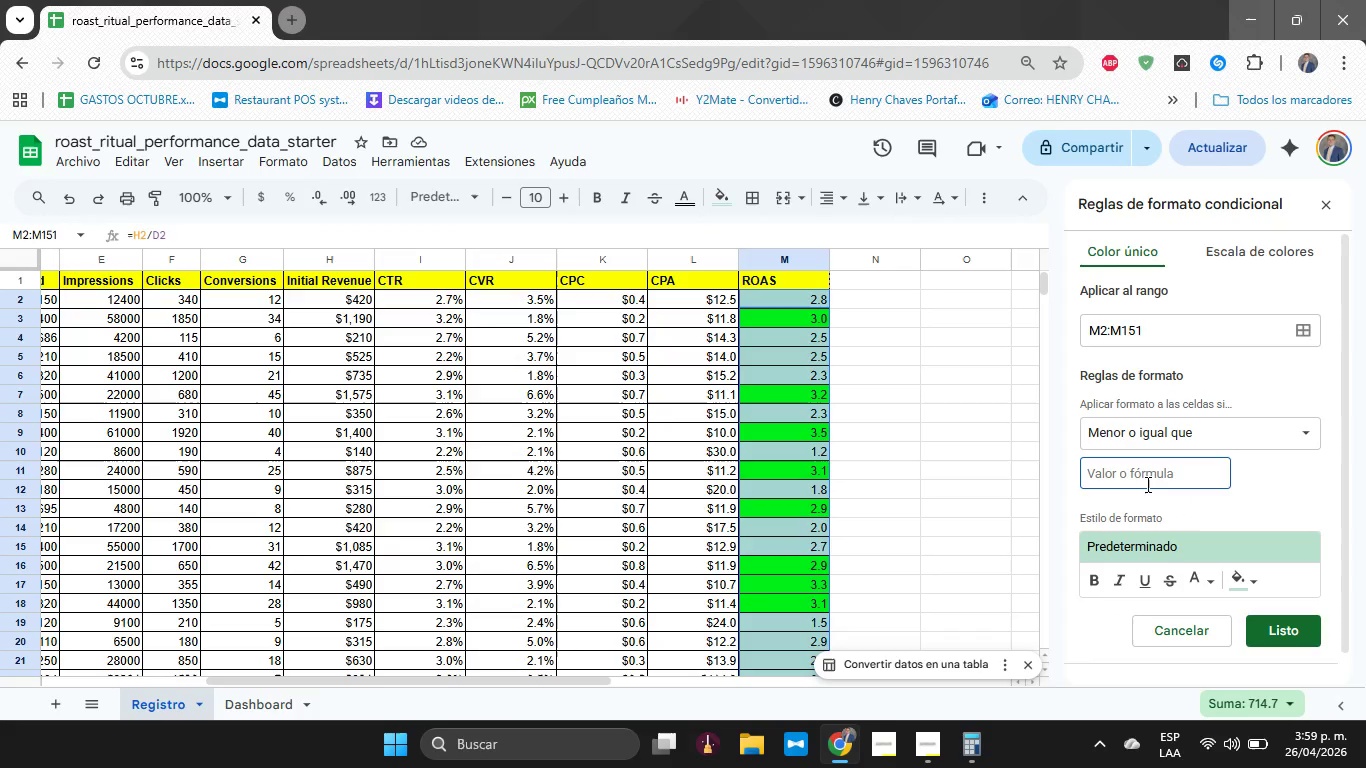 
key(1)
 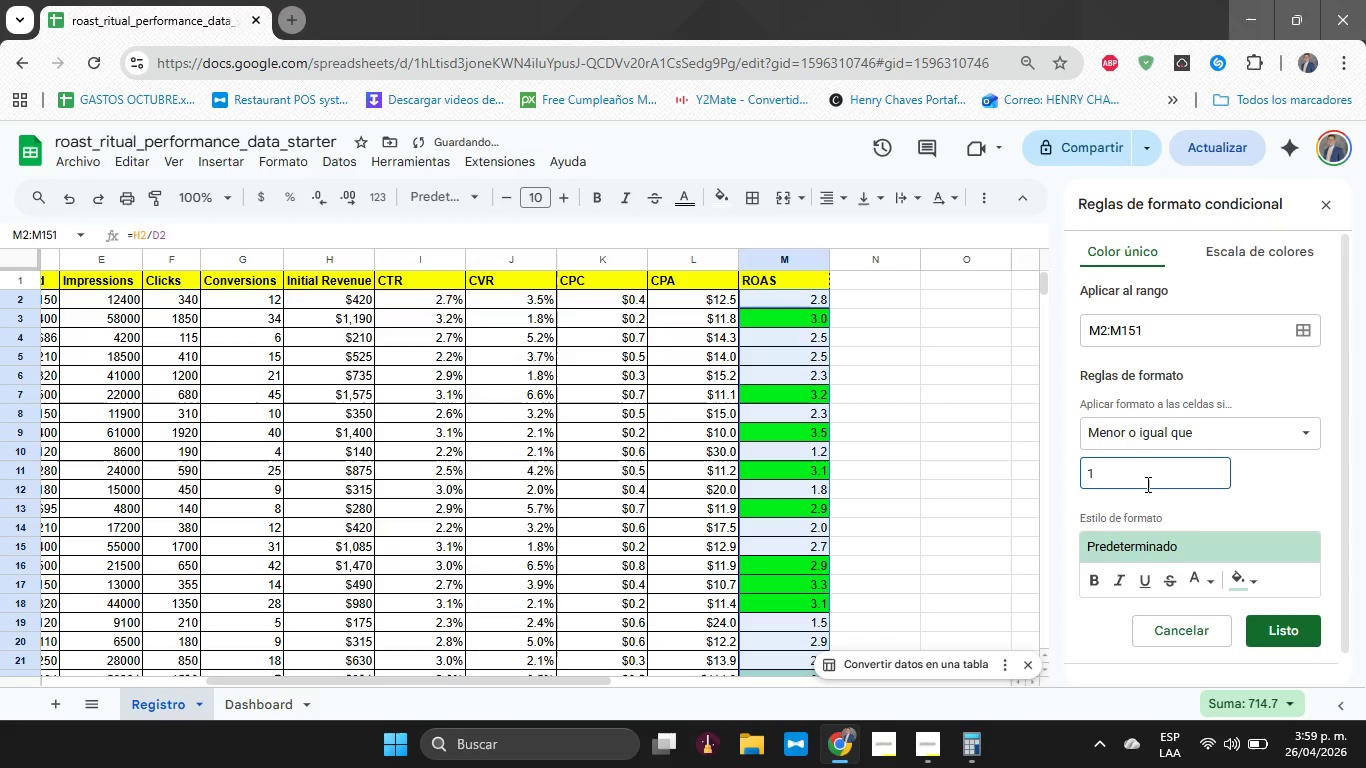 
key(Period)
 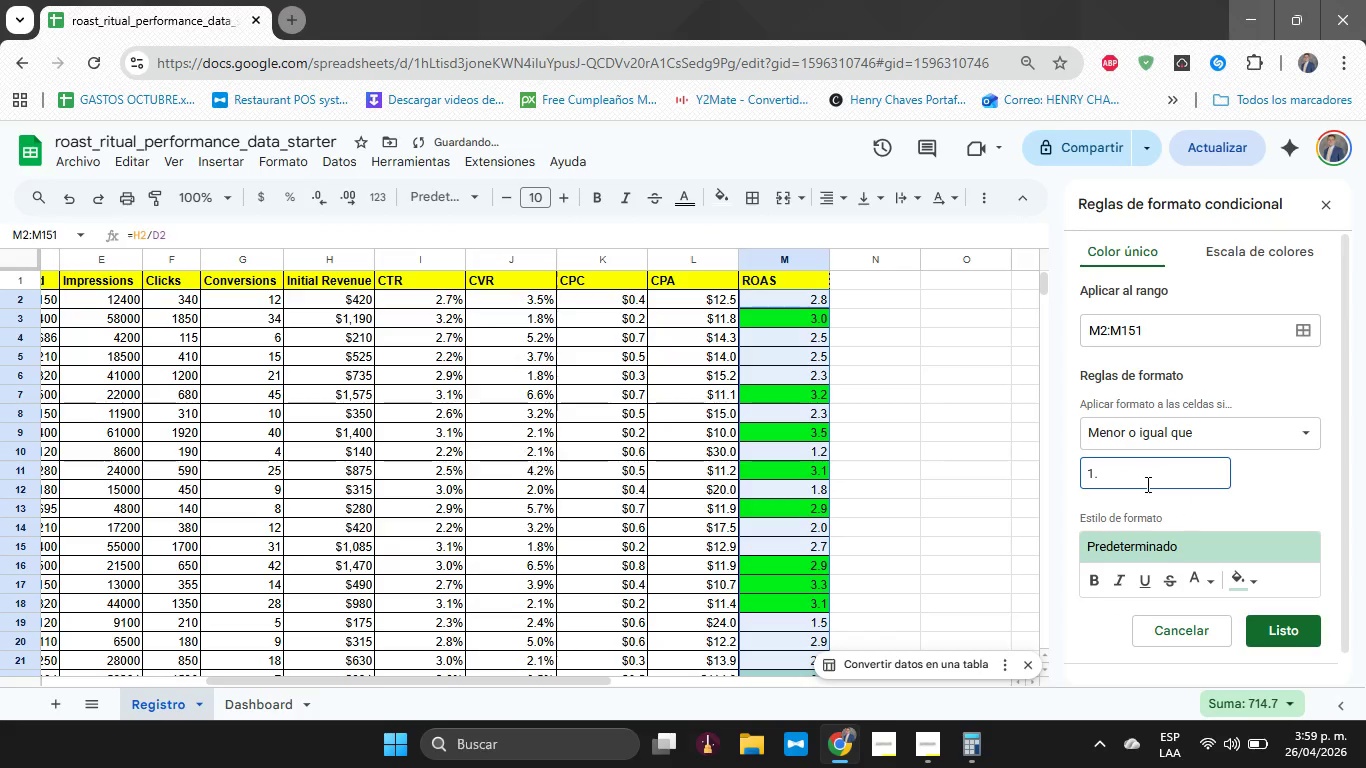 
key(5)
 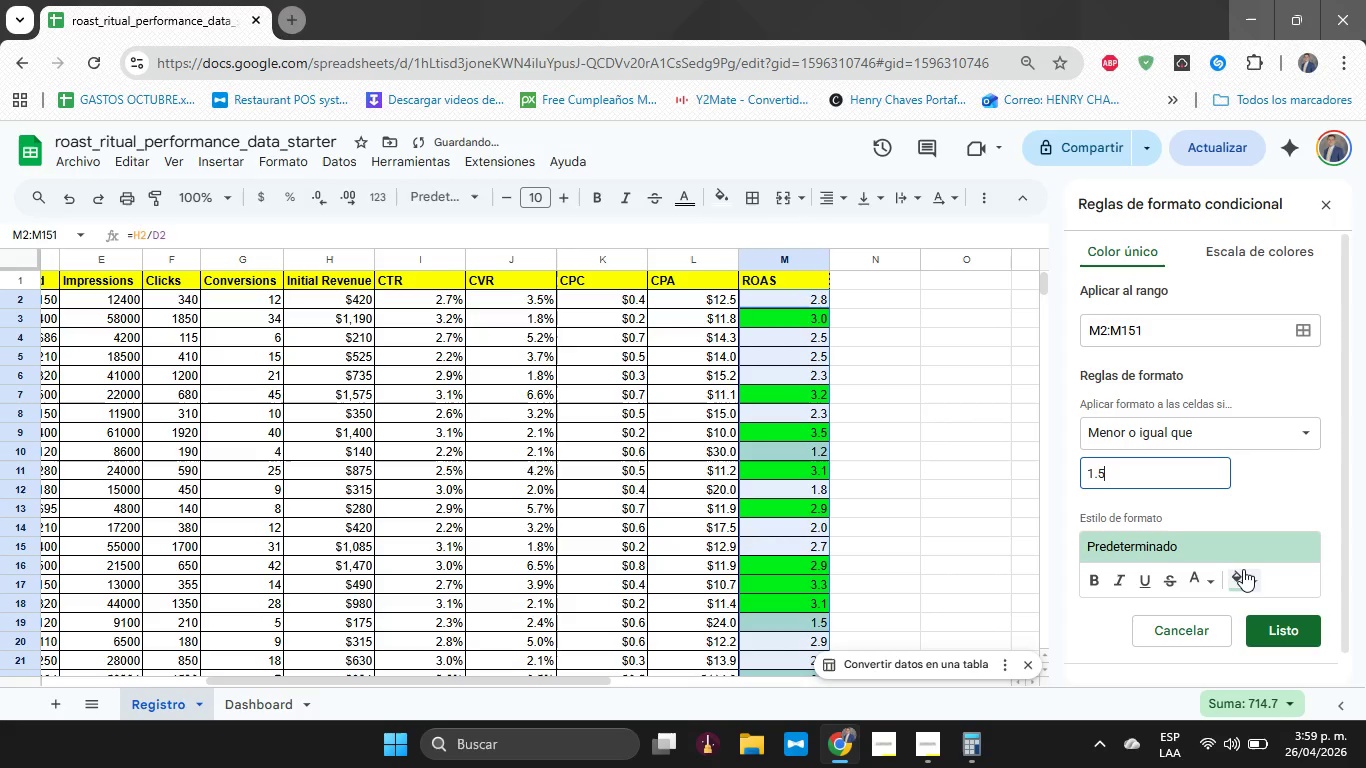 
left_click([1243, 571])
 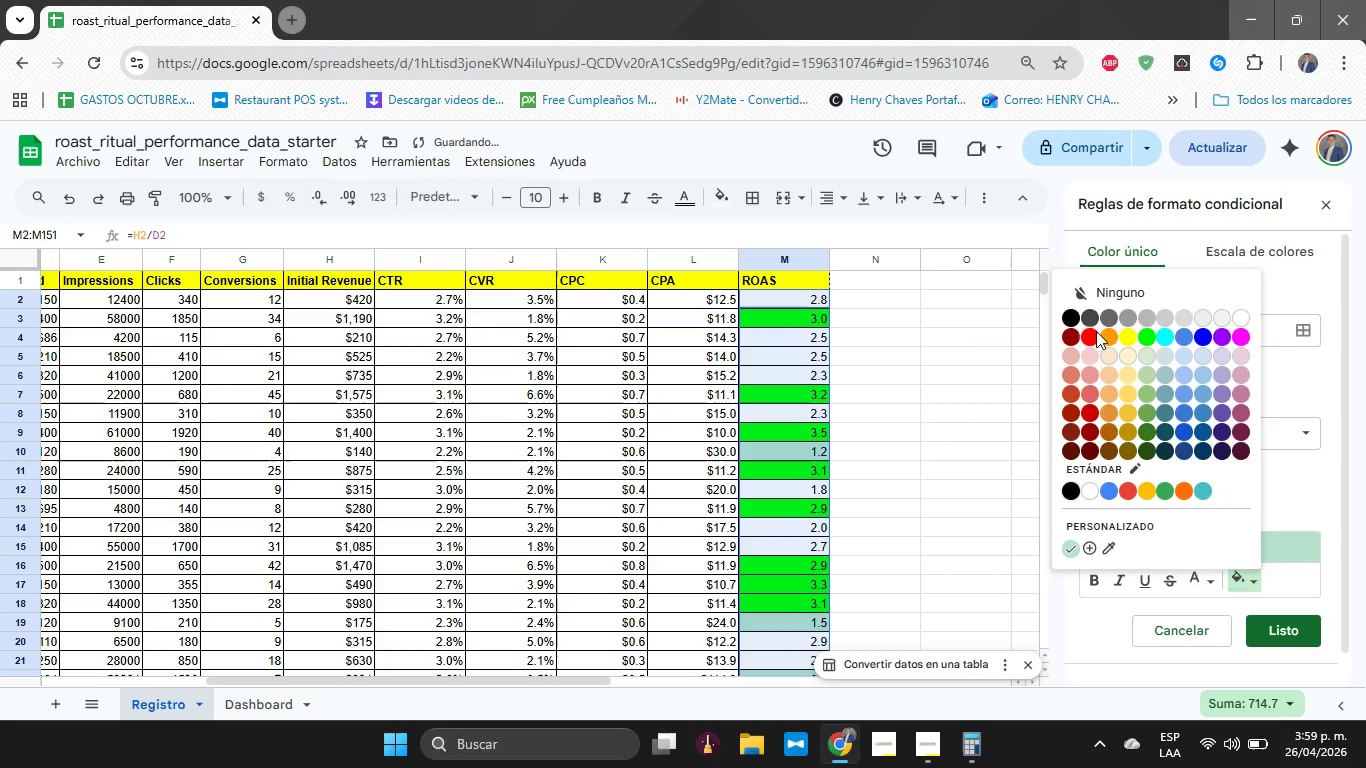 
left_click([1088, 339])
 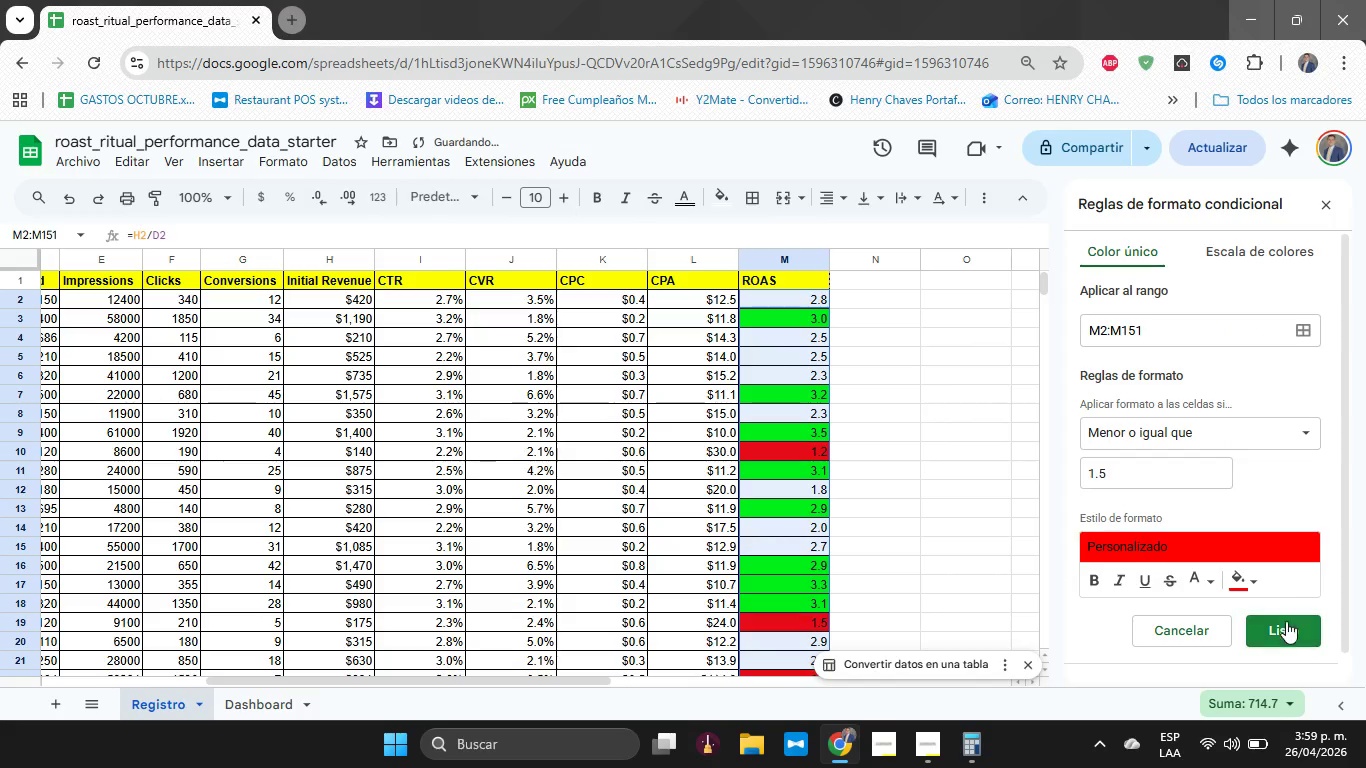 
left_click([1286, 623])
 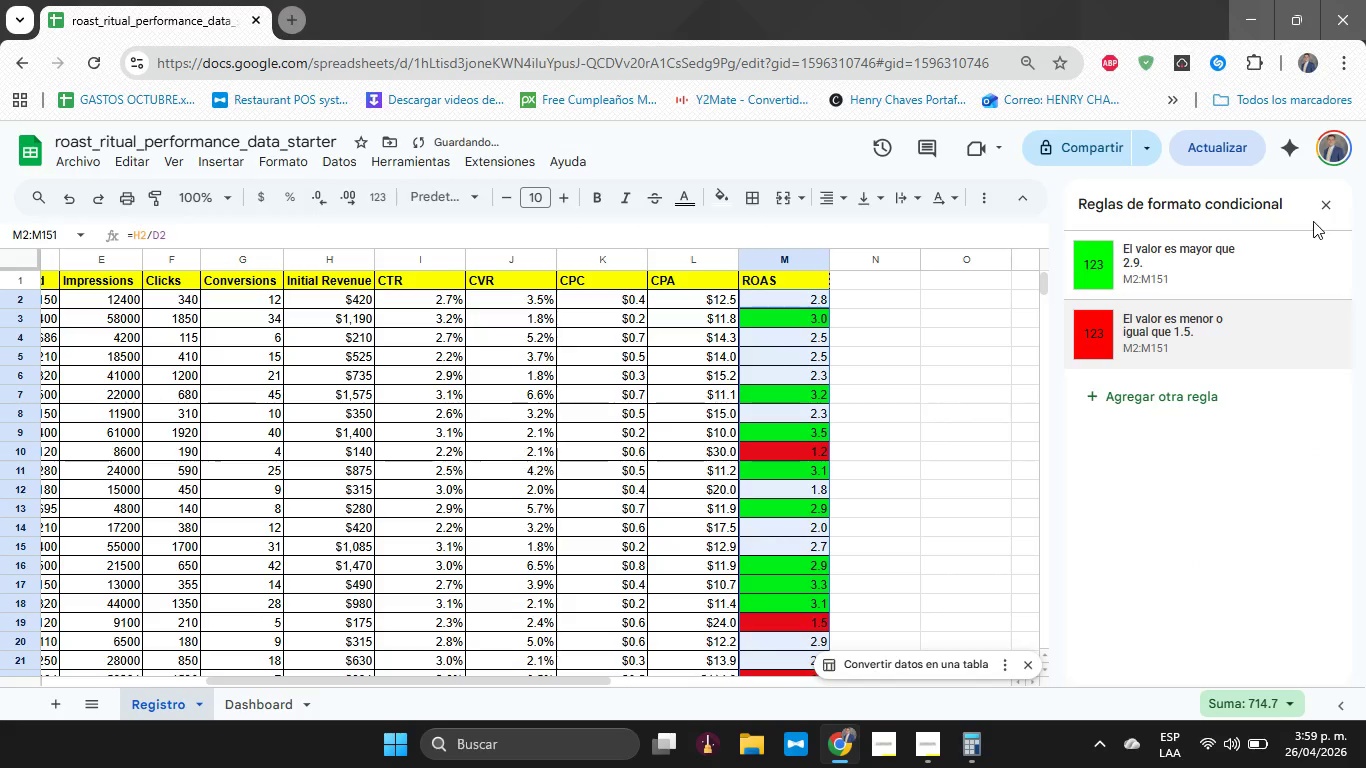 
left_click([1319, 204])
 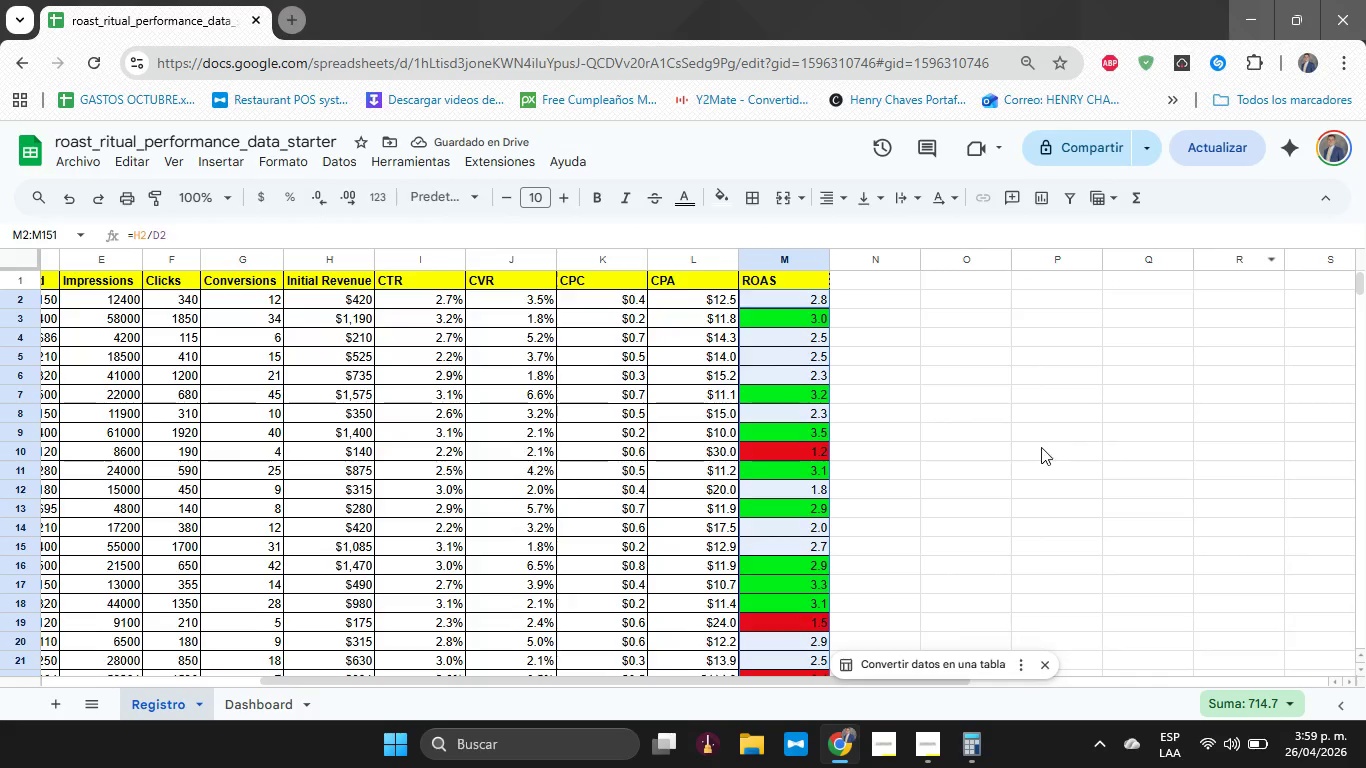 
scroll: coordinate [815, 384], scroll_direction: down, amount: 10.0
 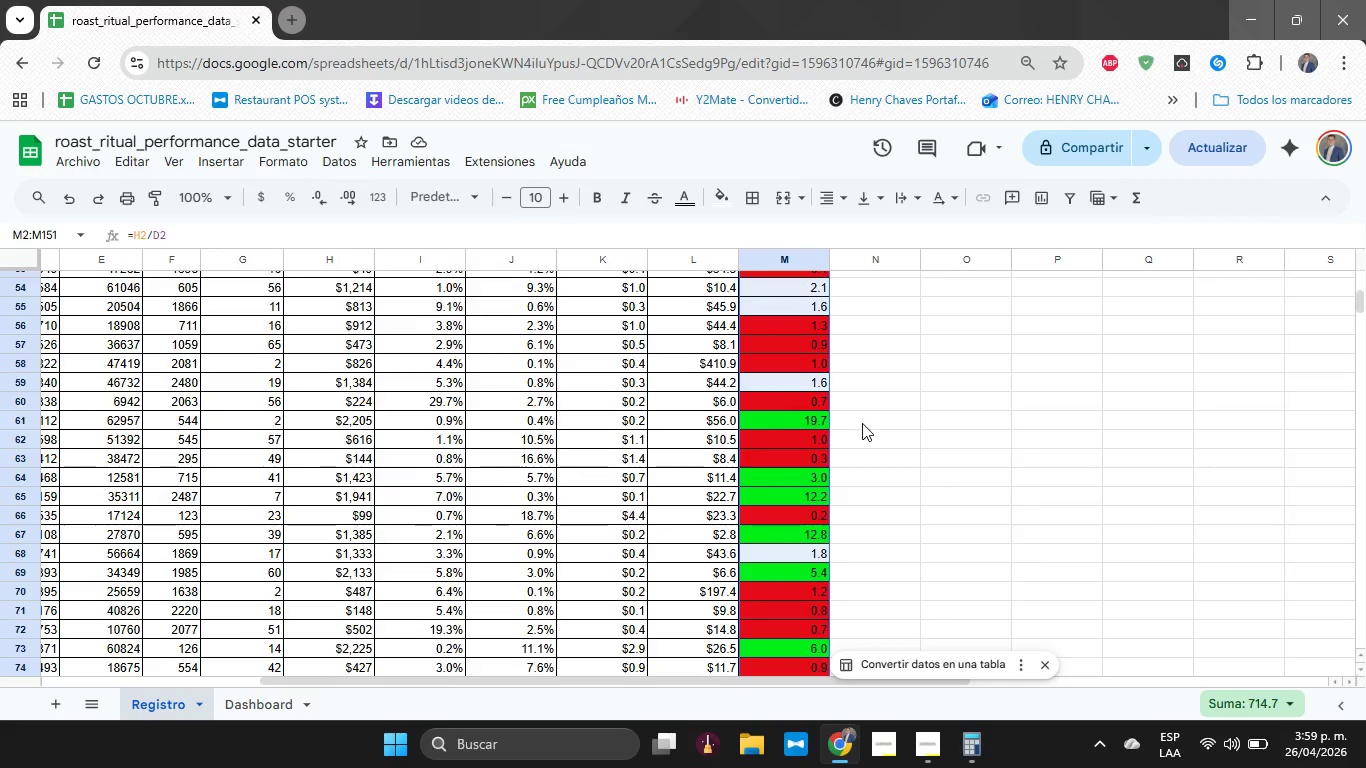 
scroll: coordinate [887, 449], scroll_direction: up, amount: 20.0
 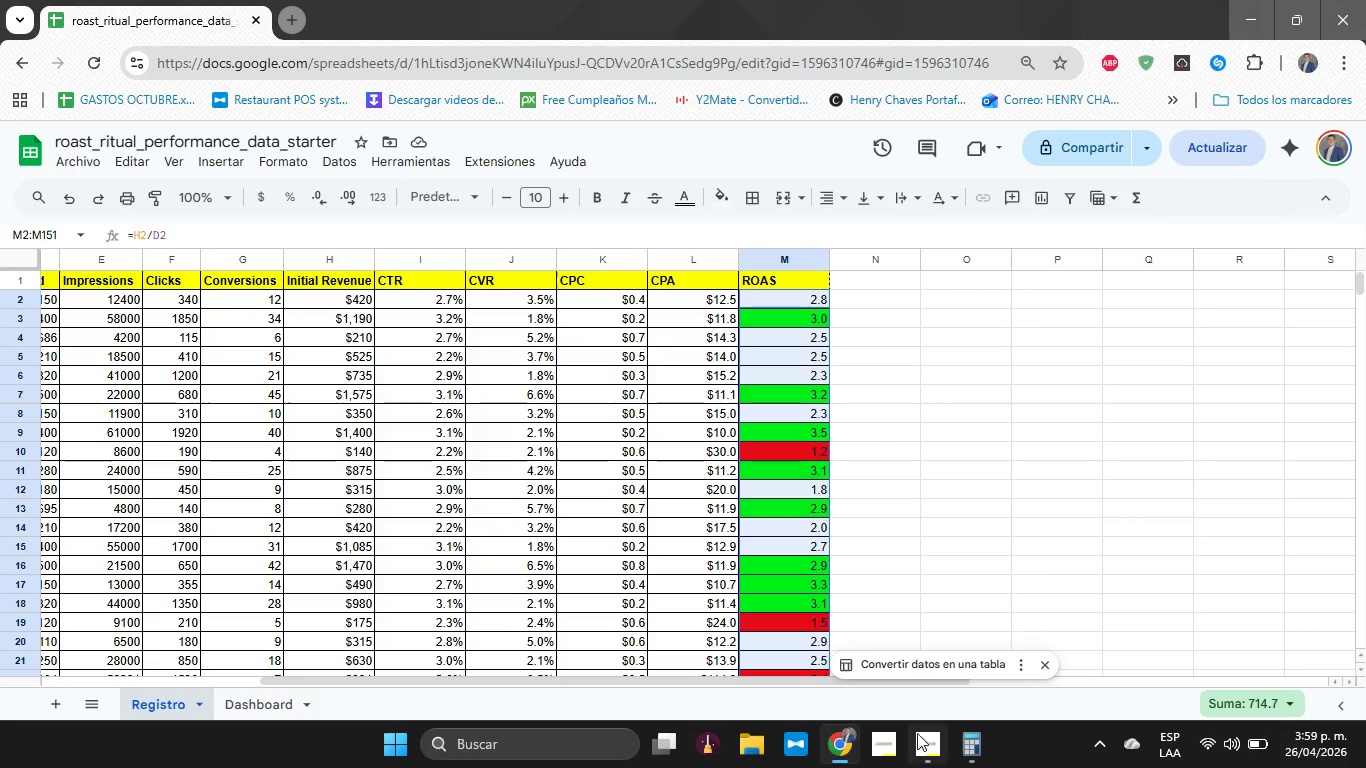 
left_click([910, 756])
 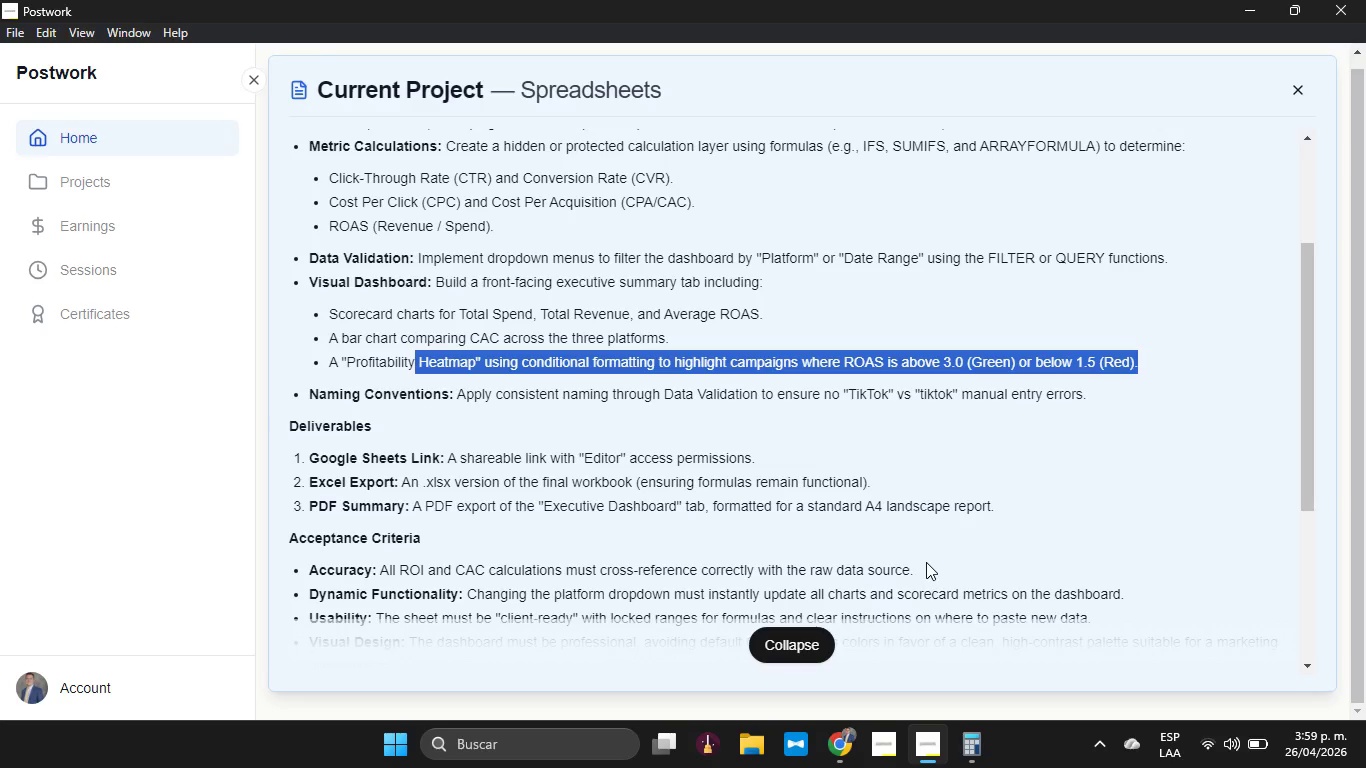 
wait(15.09)
 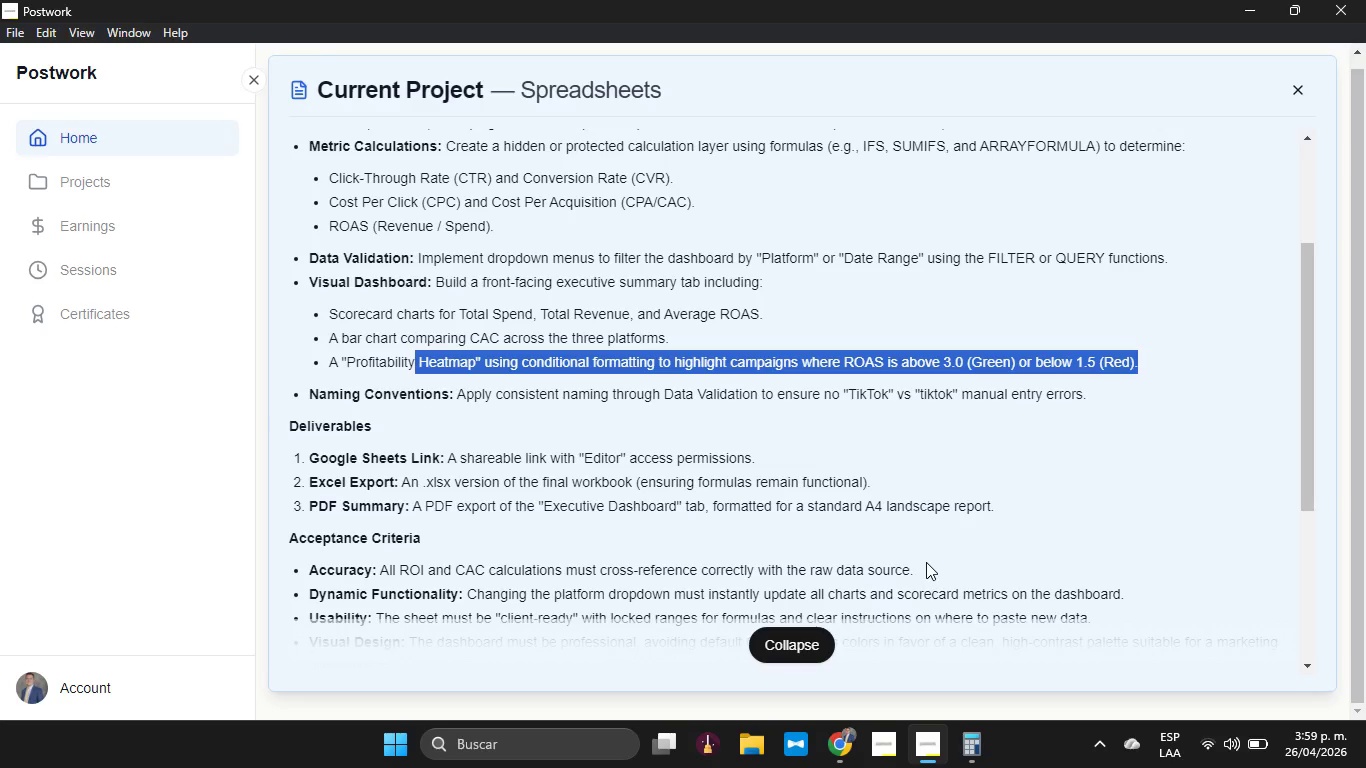 
left_click([834, 745])
 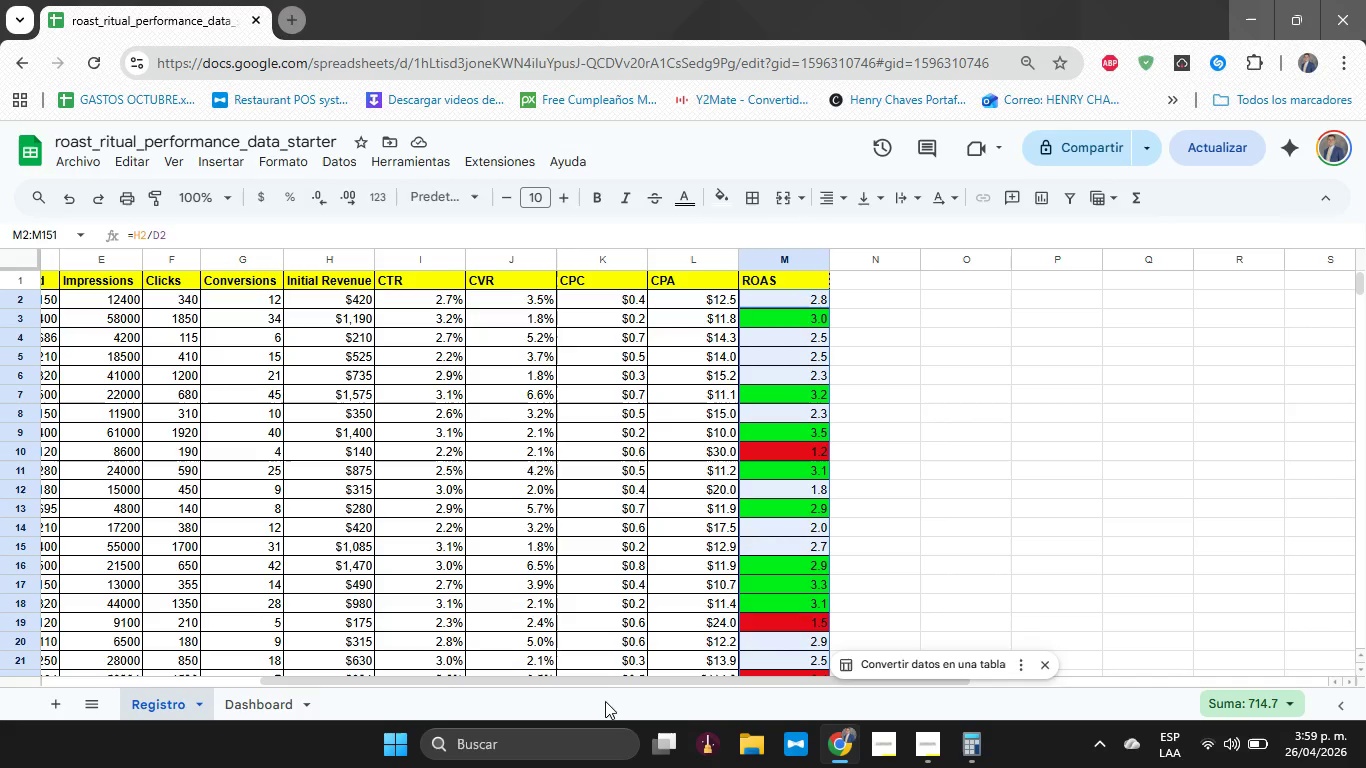 
left_click_drag(start_coordinate=[604, 682], to_coordinate=[276, 684])
 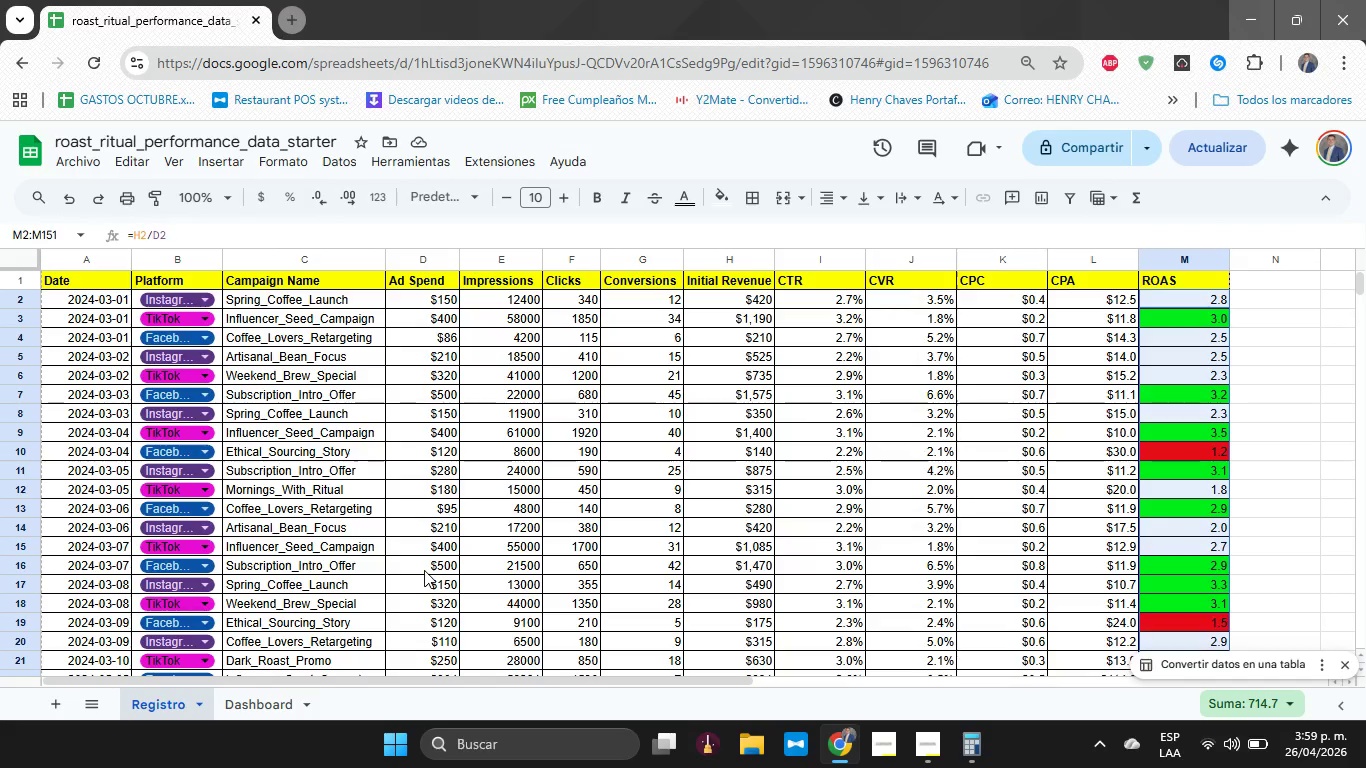 
wait(10.92)
 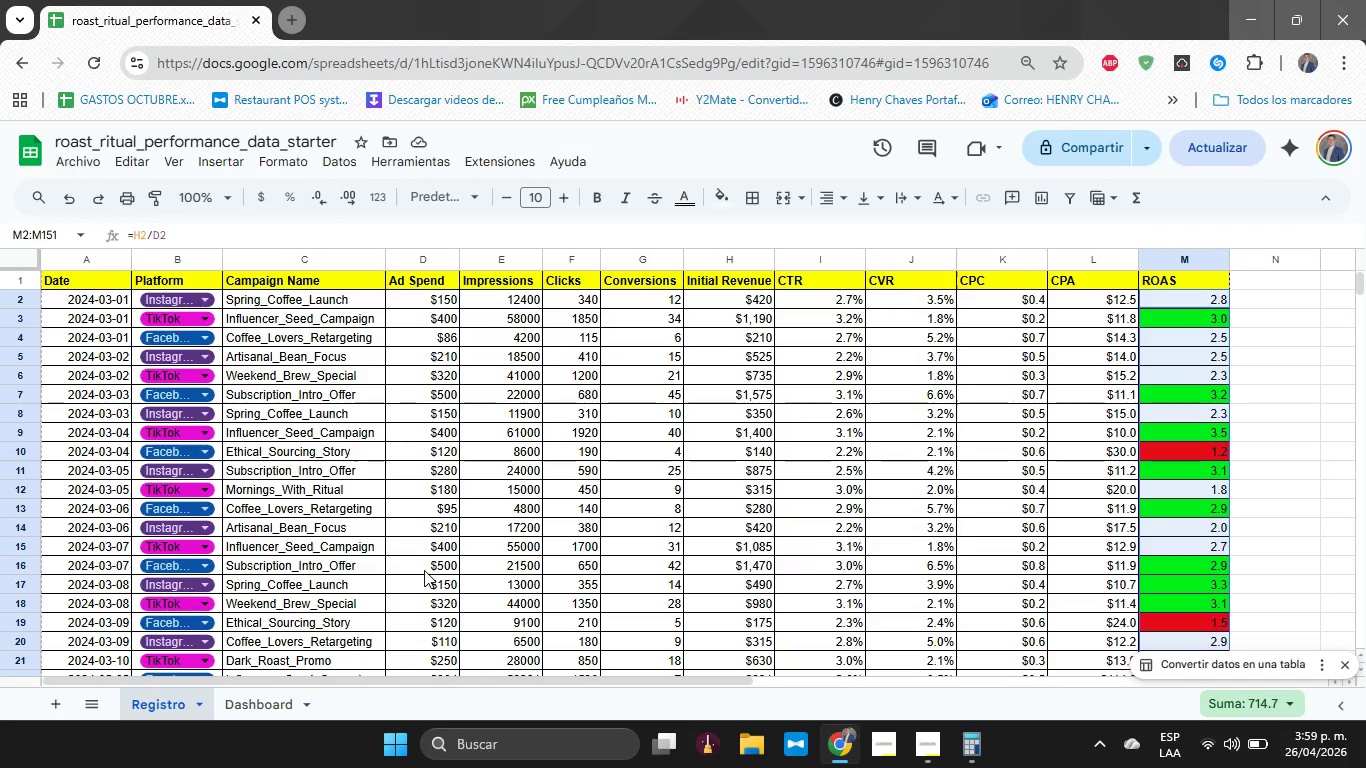 
left_click([272, 711])
 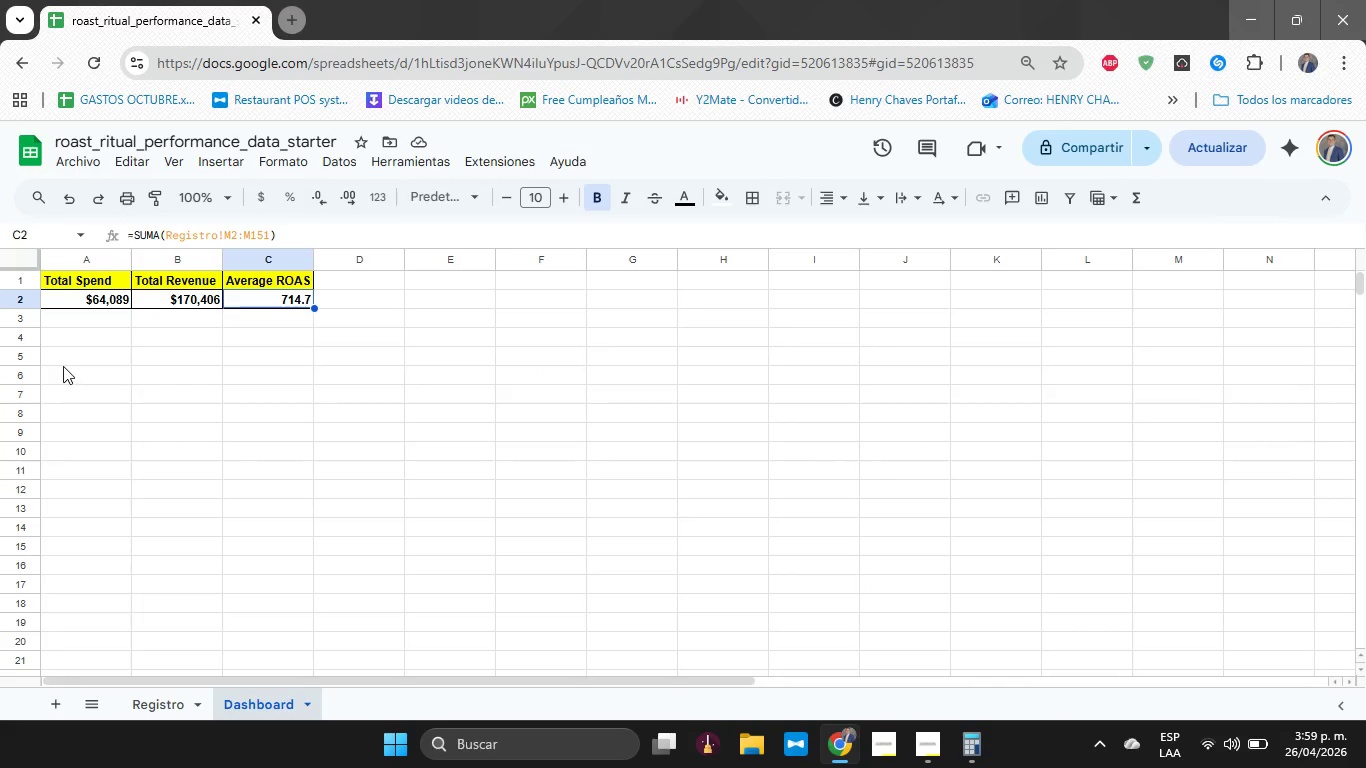 
left_click([52, 351])
 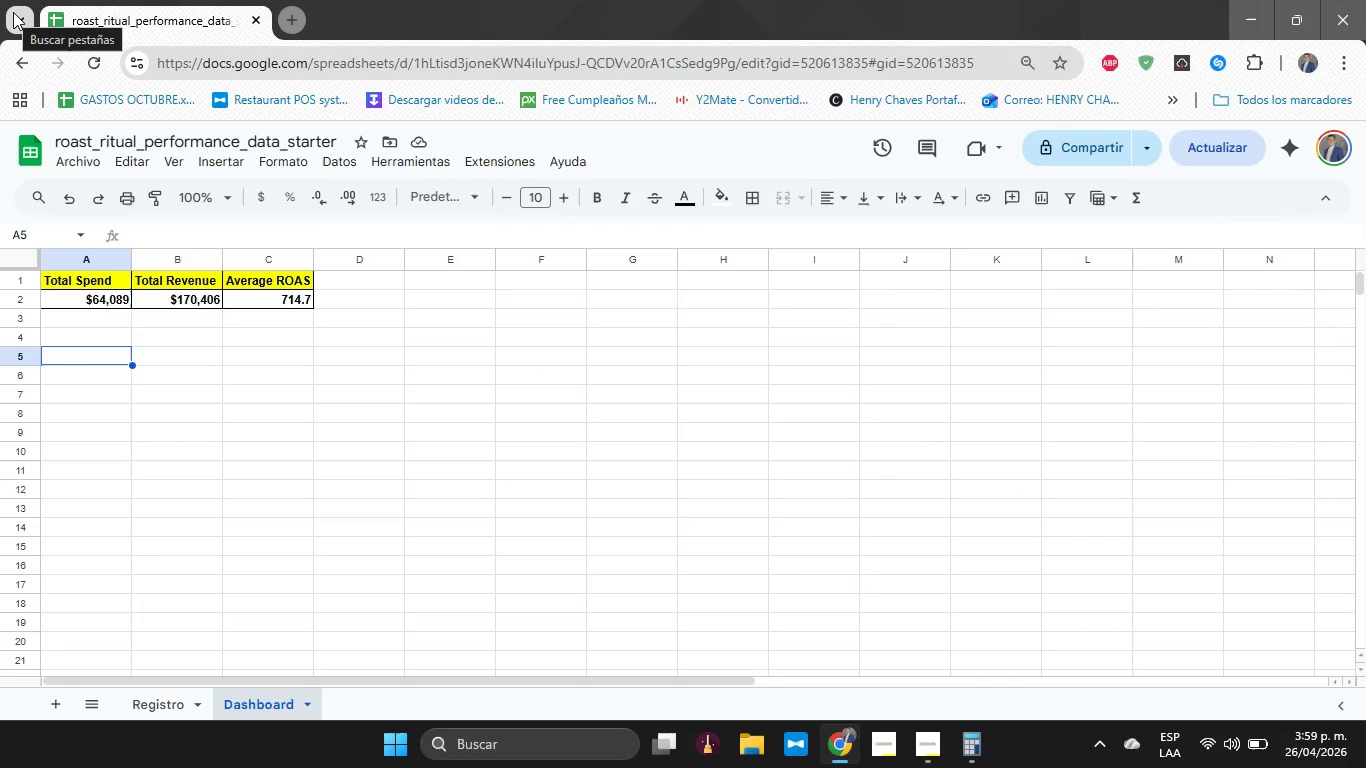 
type(PLatafo)
key(Backspace)
key(Backspace)
key(Backspace)
key(Backspace)
key(Backspace)
key(Backspace)
type(lataform)
key(Tab)
type(G)
key(Backspace)
type(CAC)
 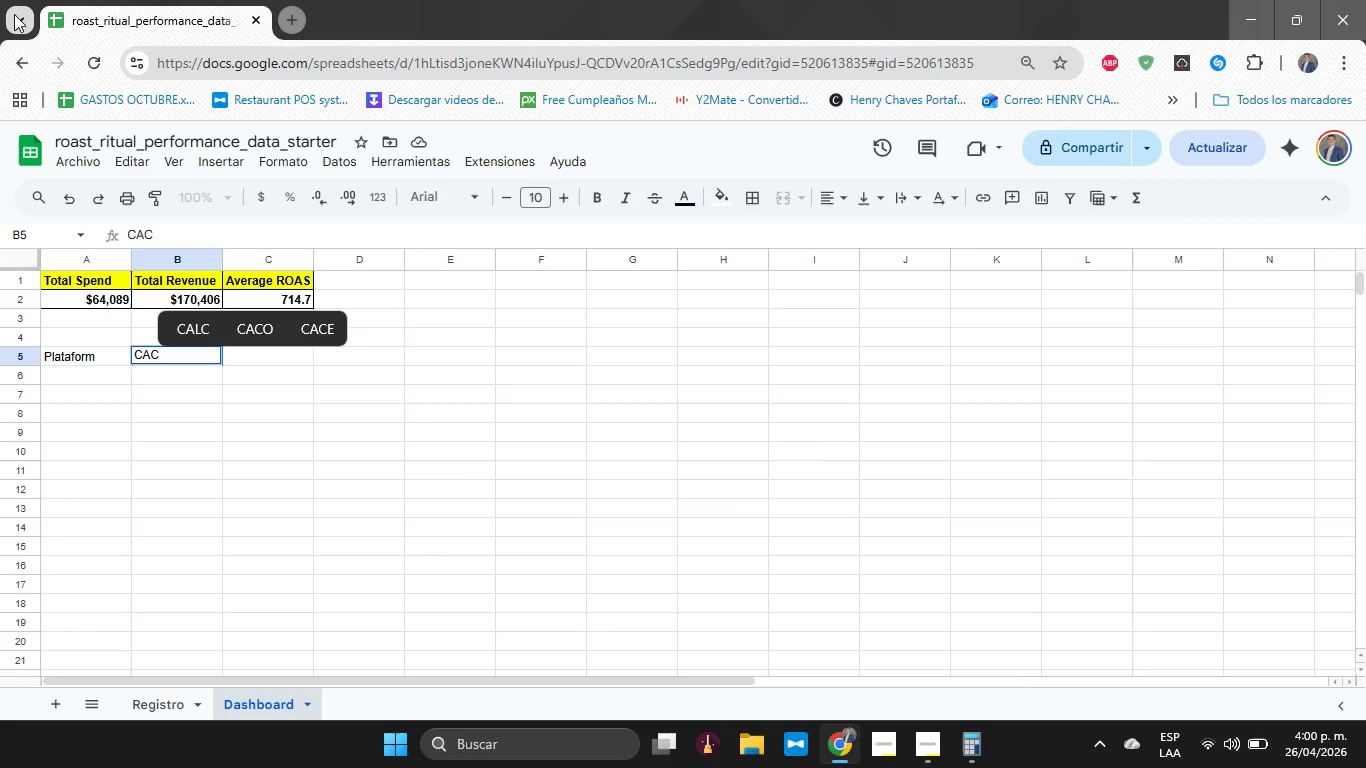 
key(Enter)
 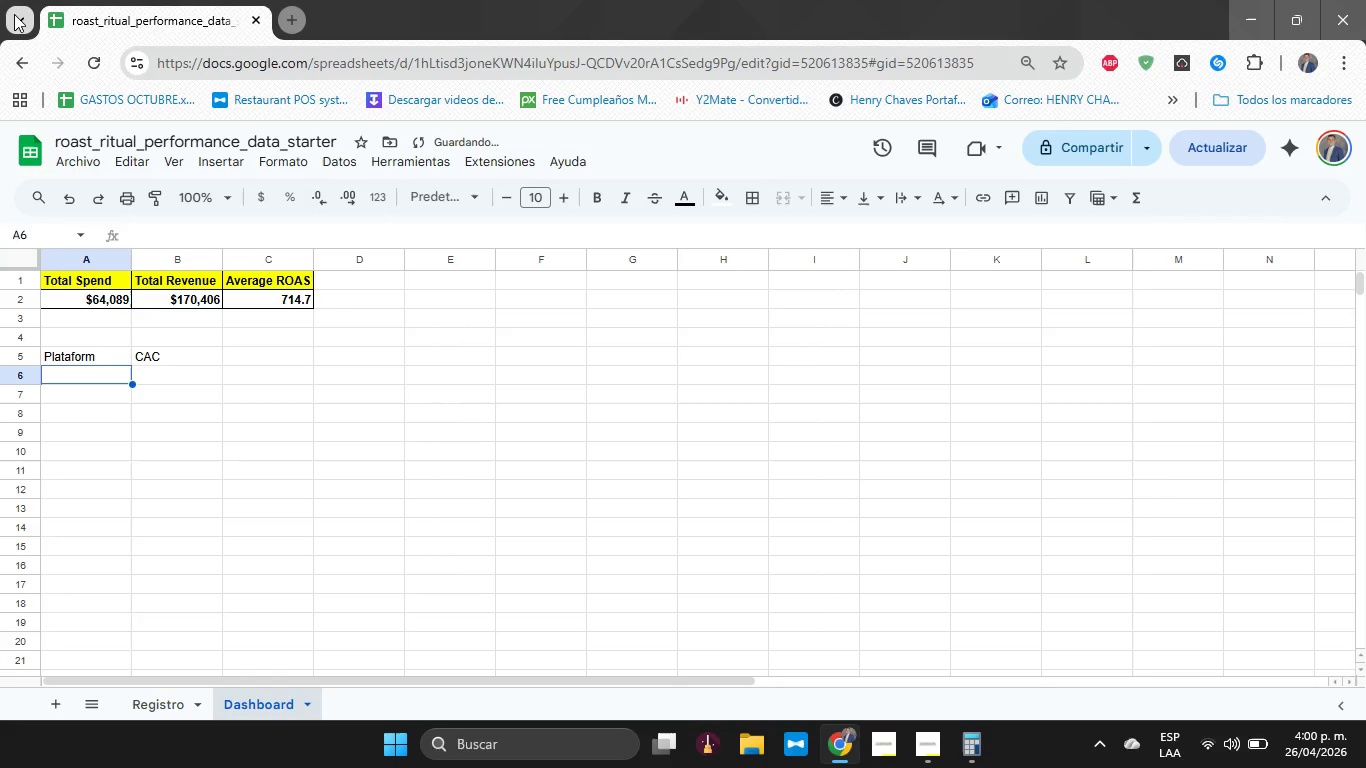 
type(Instagram)
 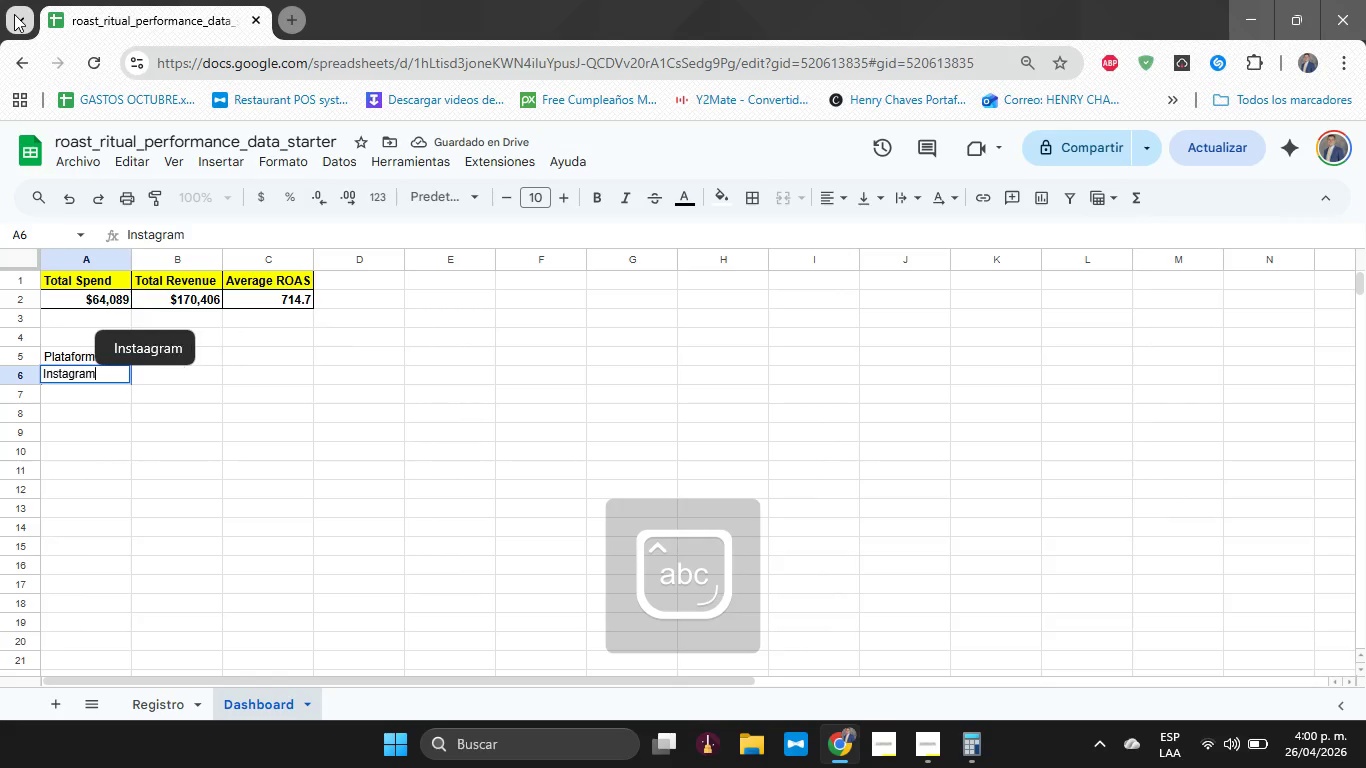 
key(Enter)
 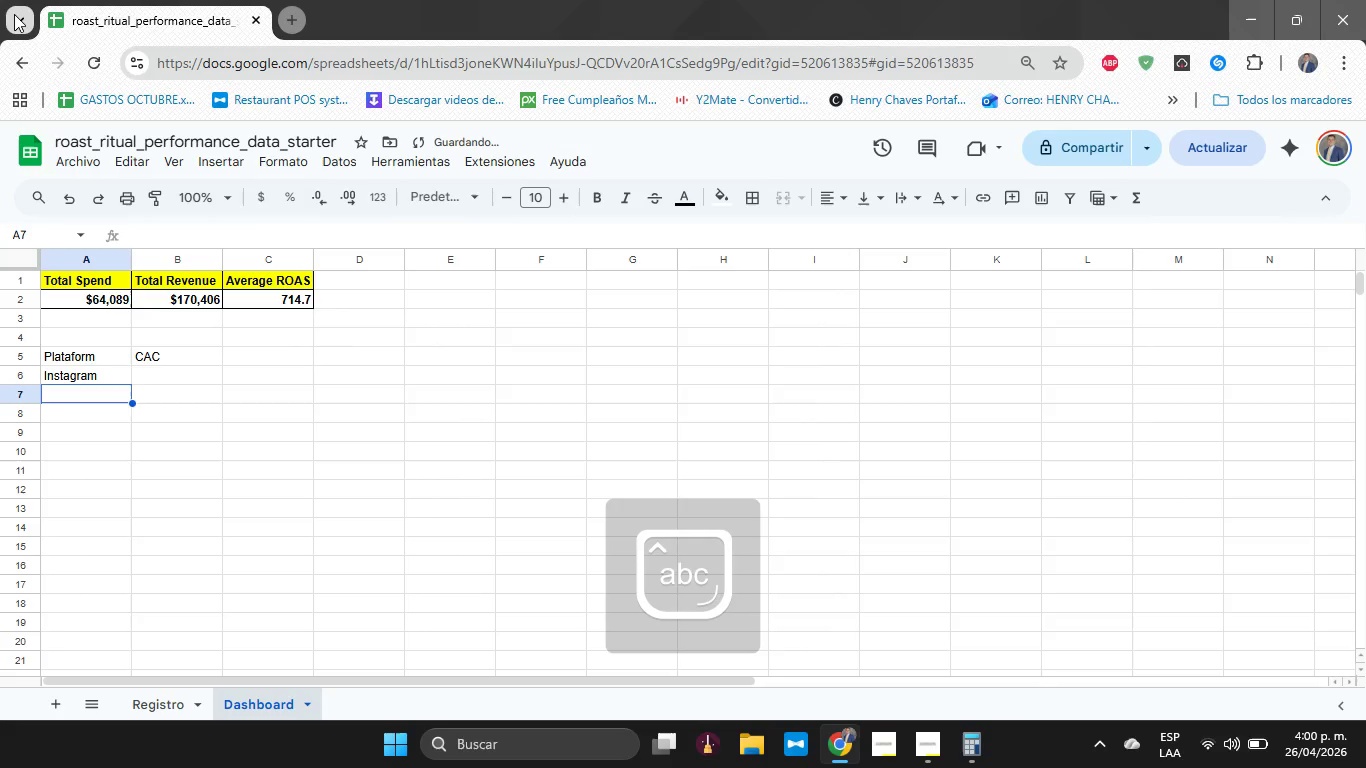 
type(FAC)
key(Backspace)
key(Backspace)
type(acebook)
 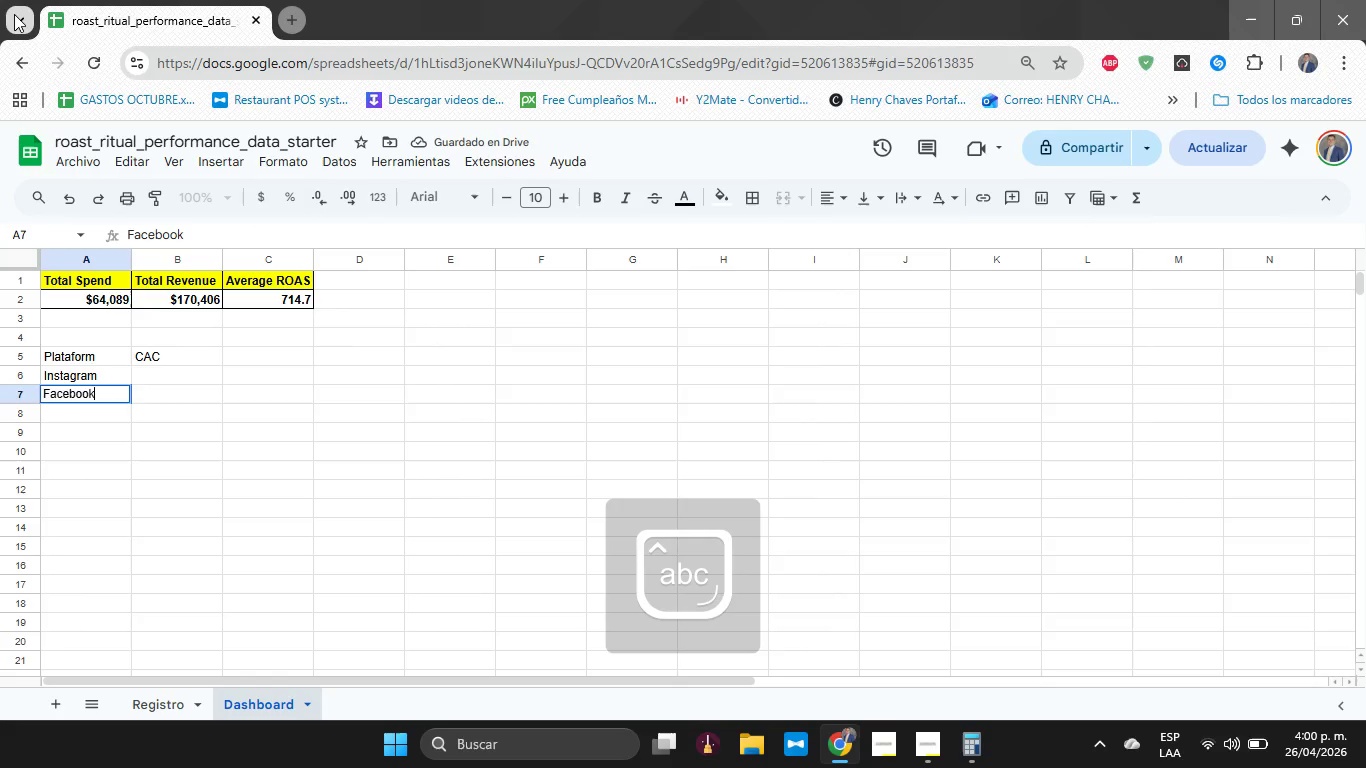 
key(Enter)
 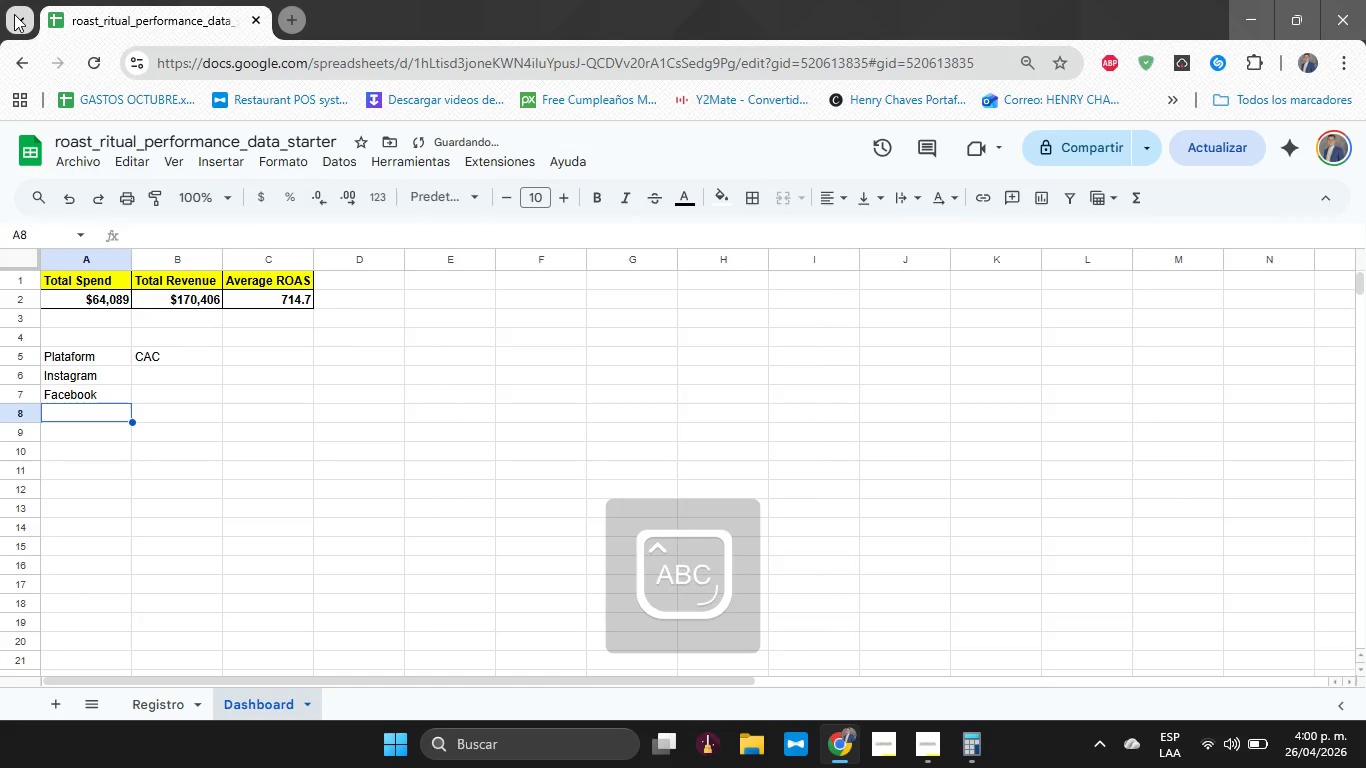 
type(Tiktok)
 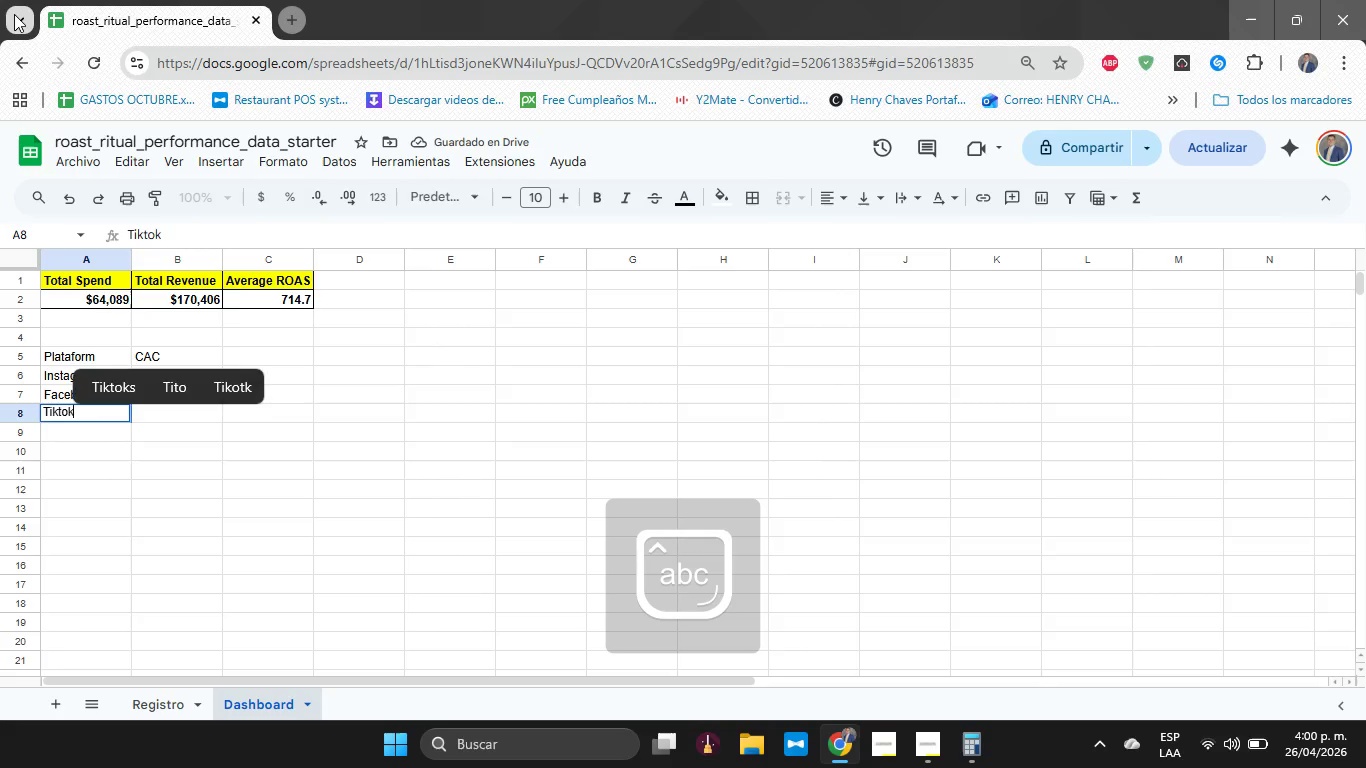 
key(Enter)
 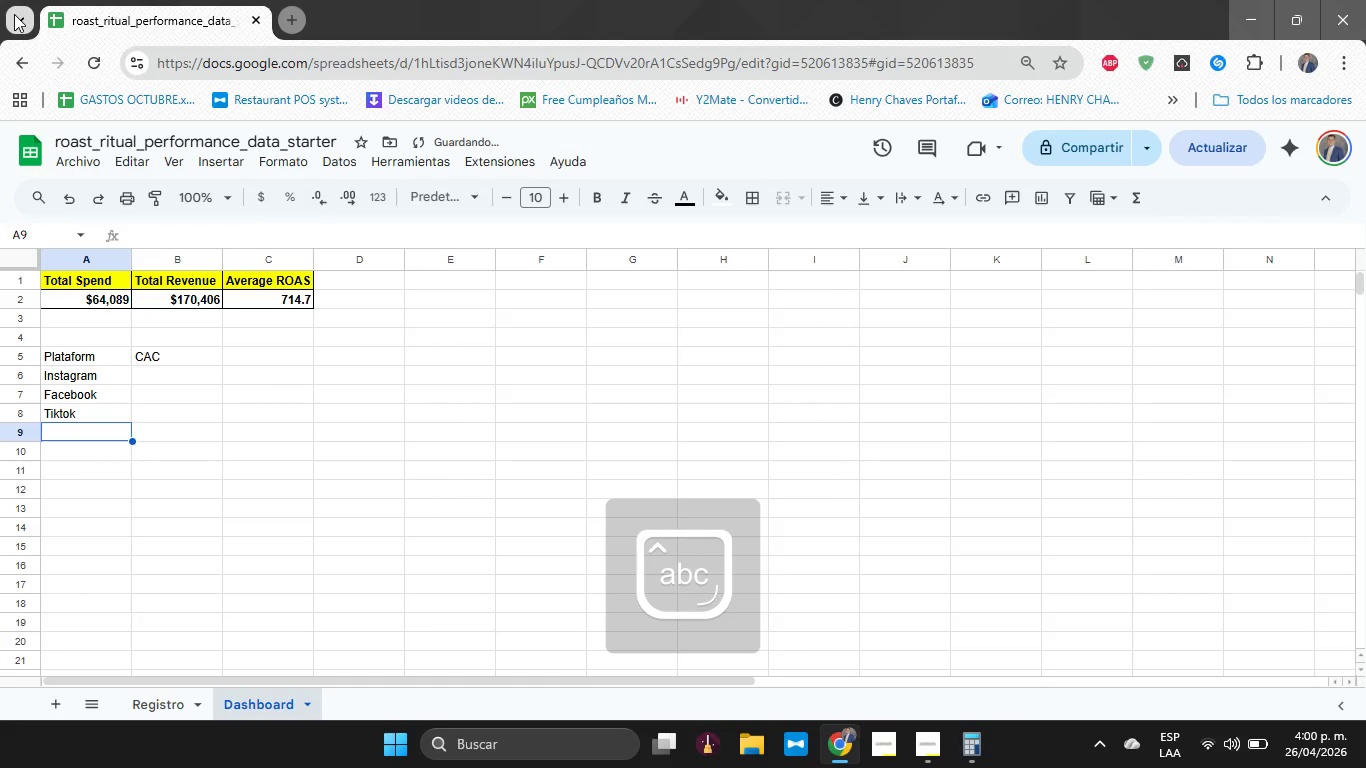 
key(ArrowUp)
 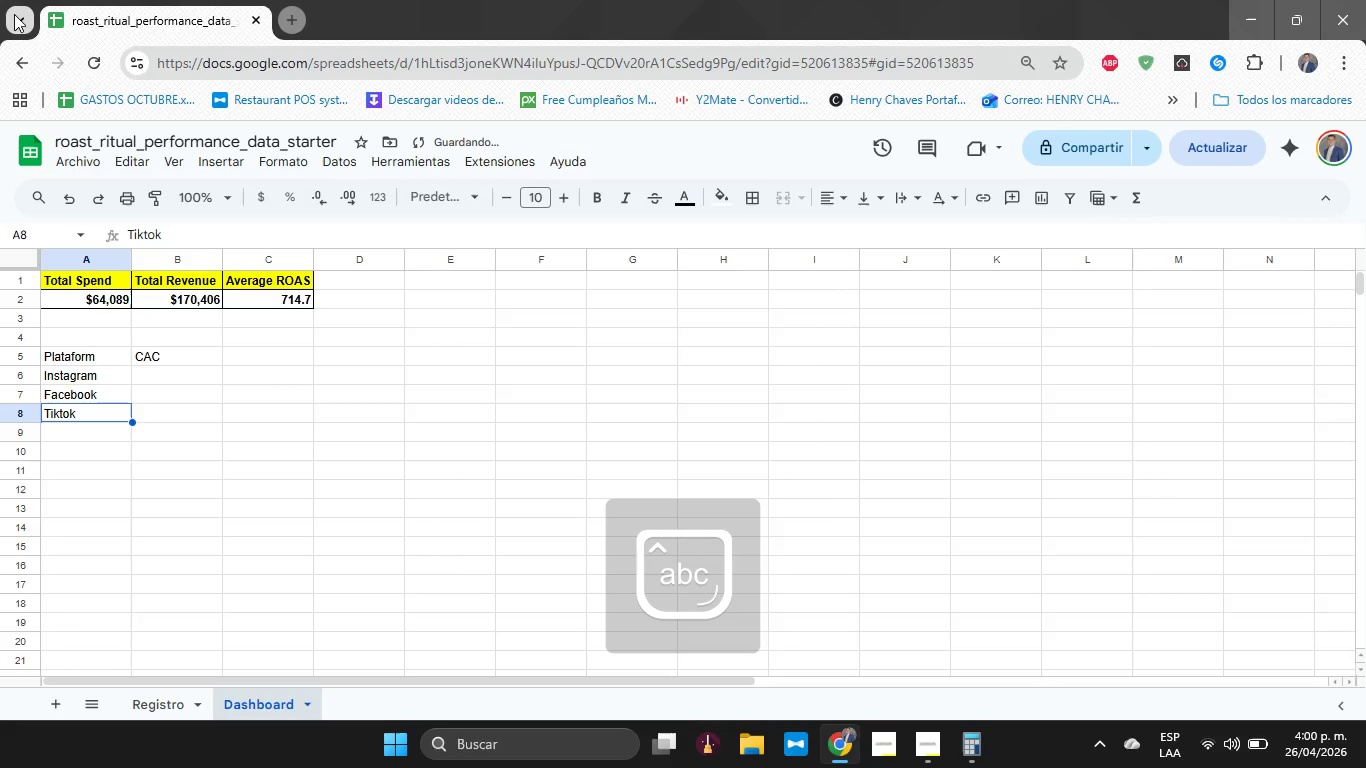 
key(Shift+ArrowRight)
 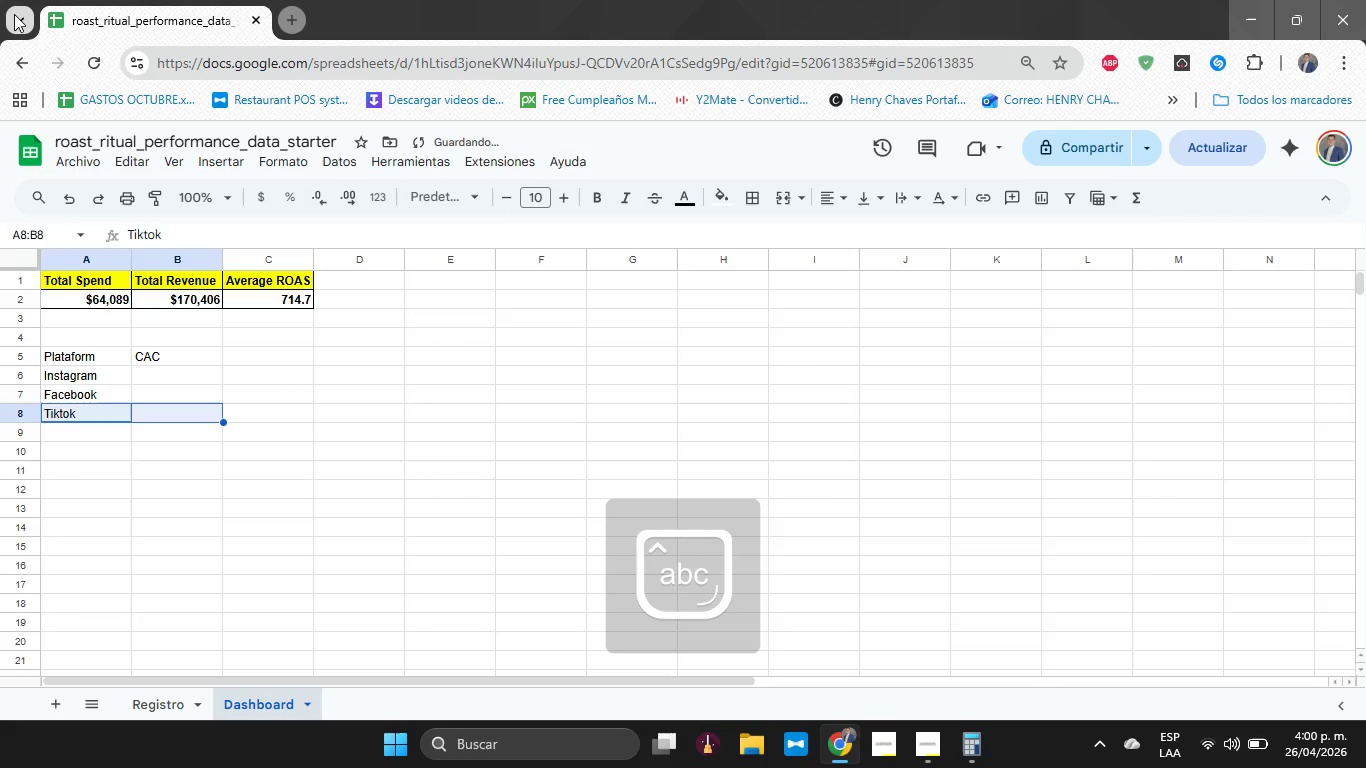 
key(Shift+ArrowUp)
 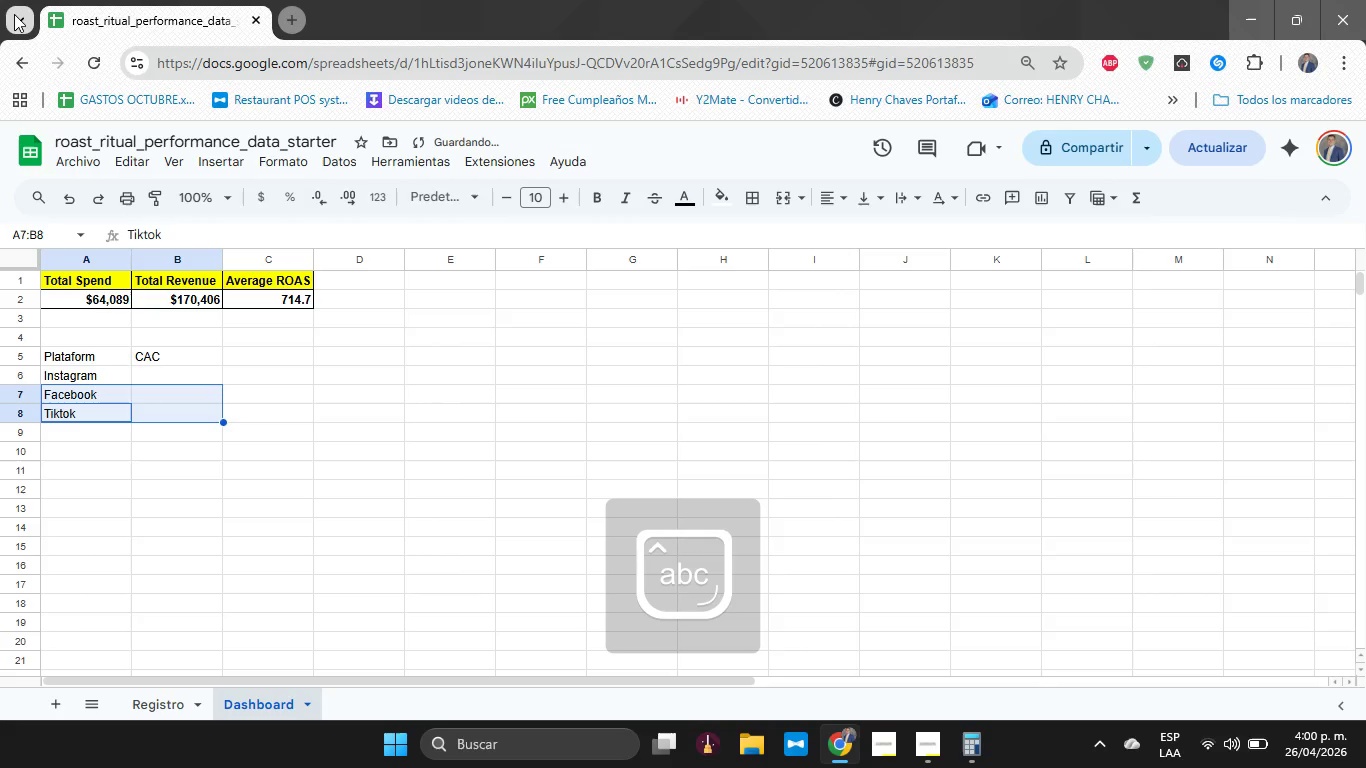 
key(Shift+ArrowUp)
 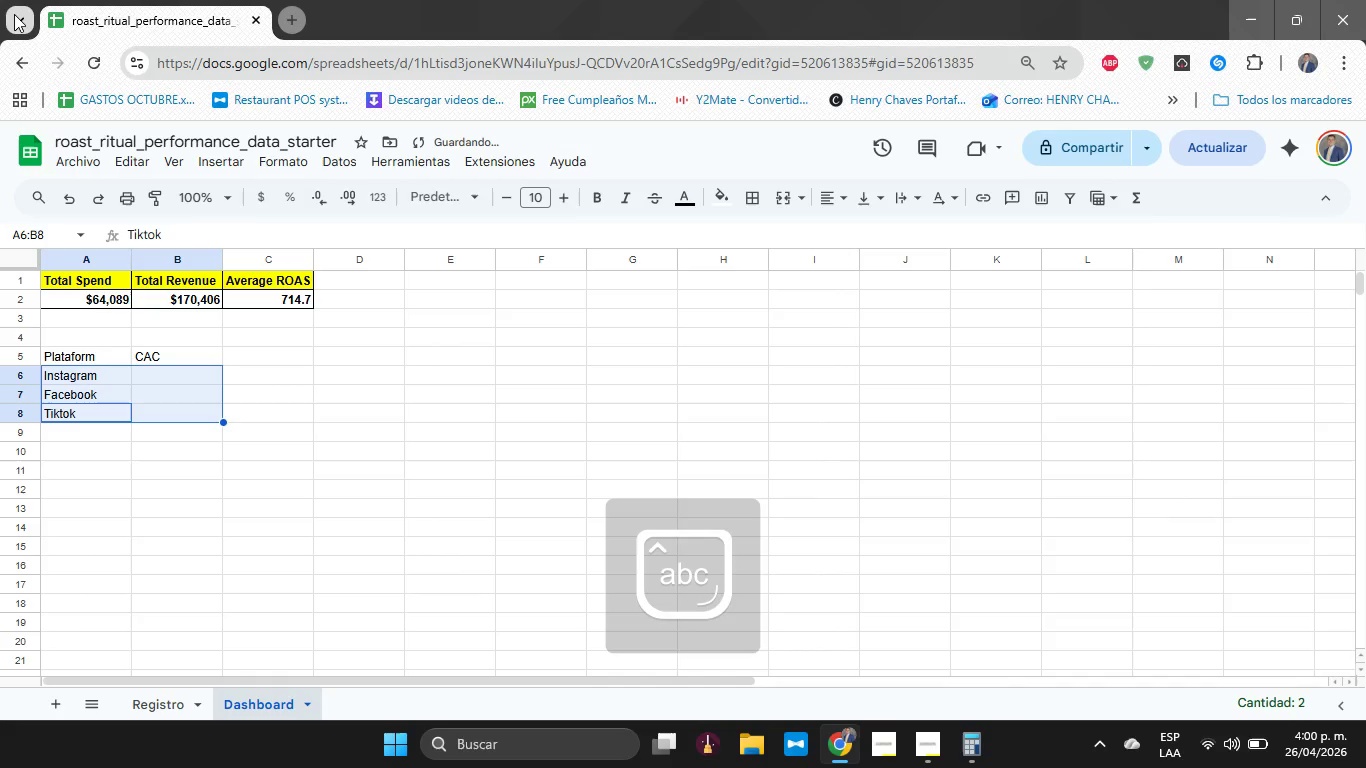 
key(Shift+ArrowUp)
 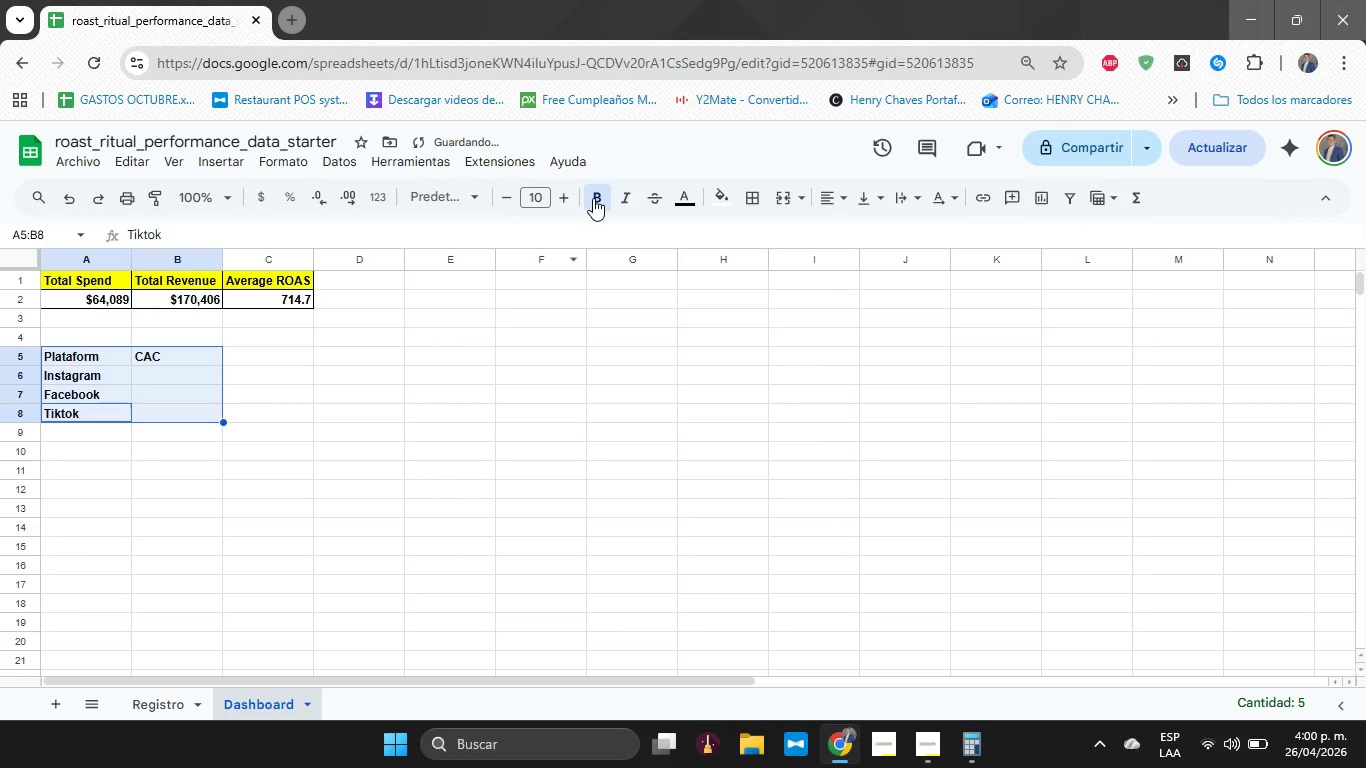 
wait(5.16)
 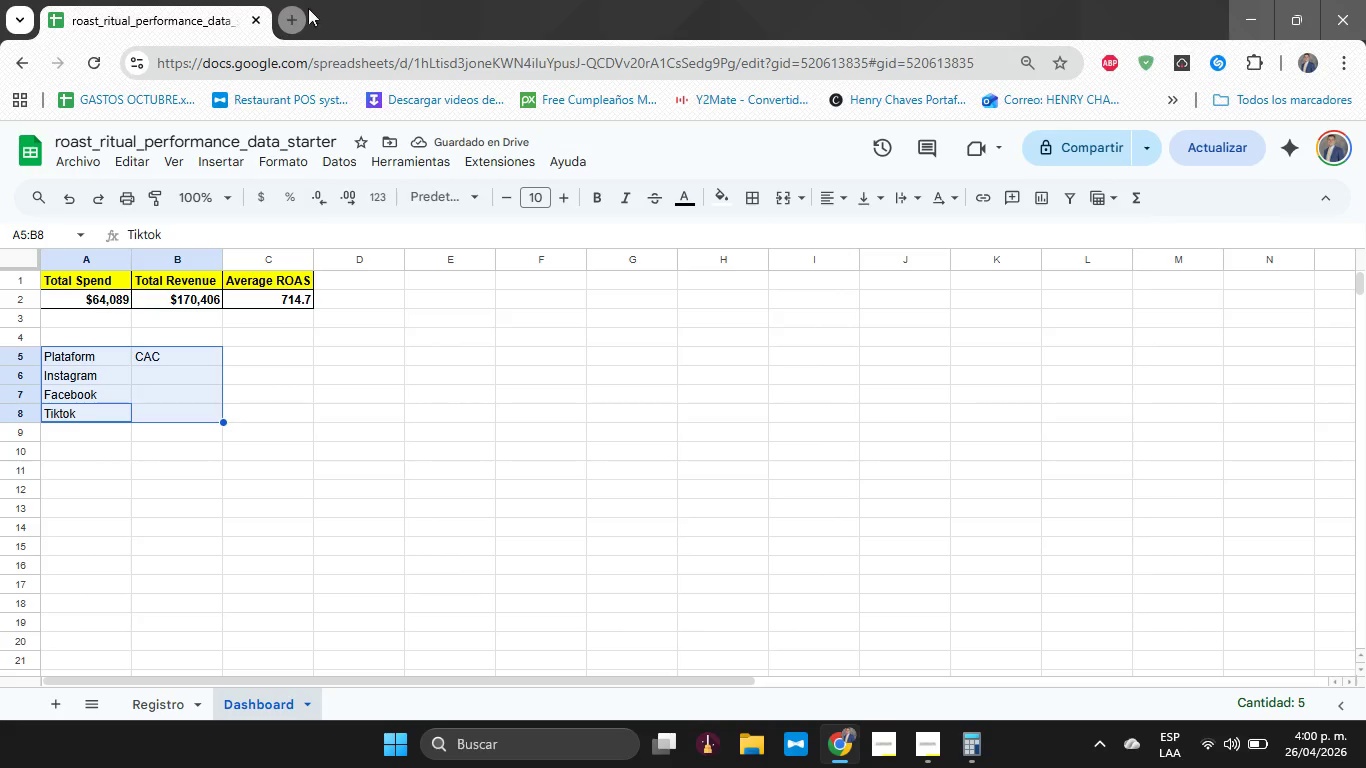 
left_click([742, 197])
 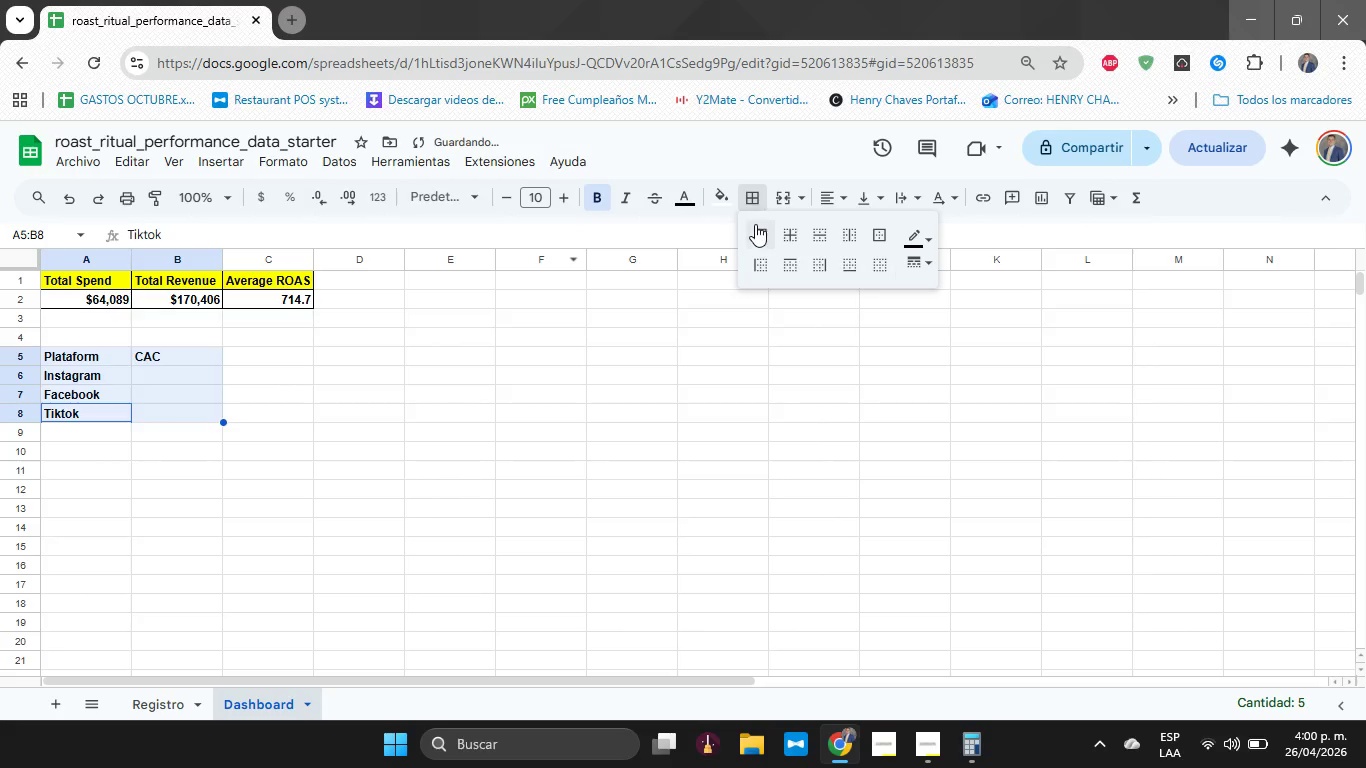 
left_click([757, 227])
 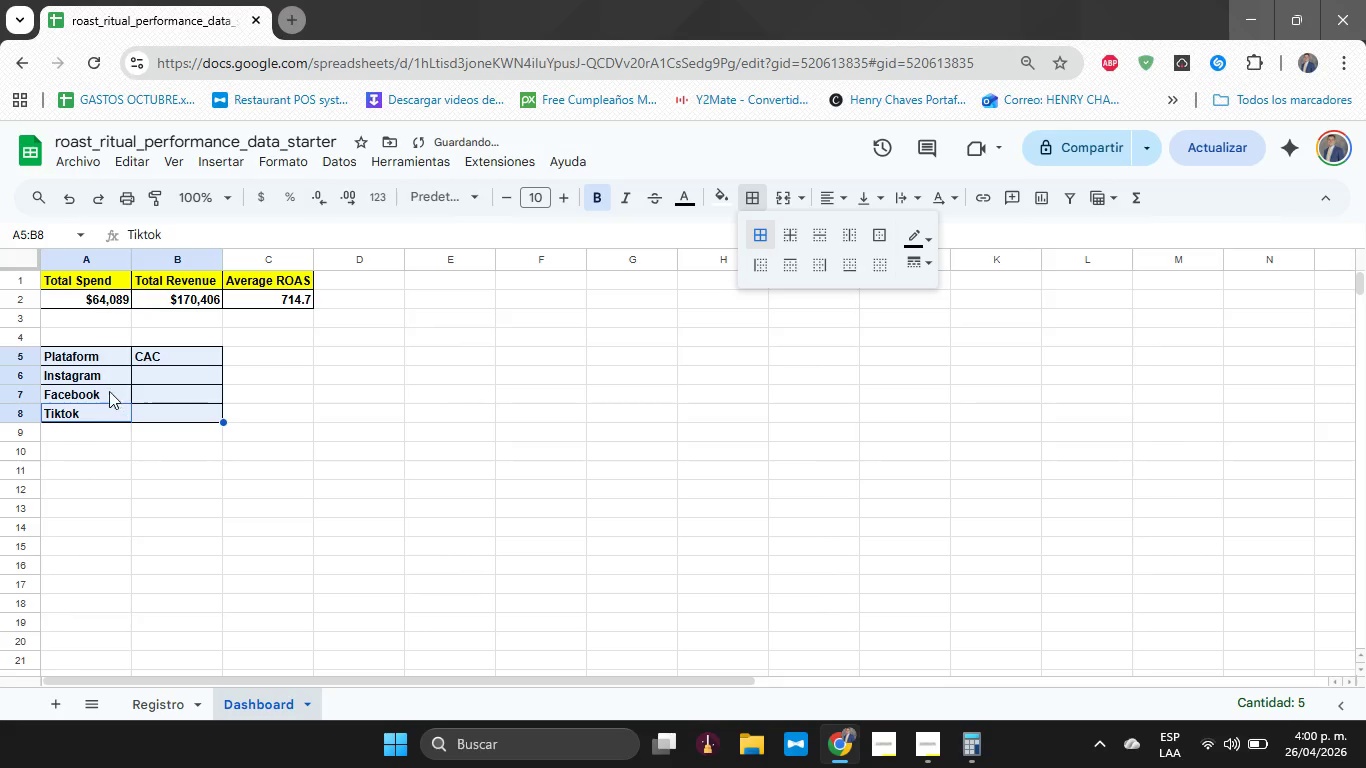 
left_click([92, 377])
 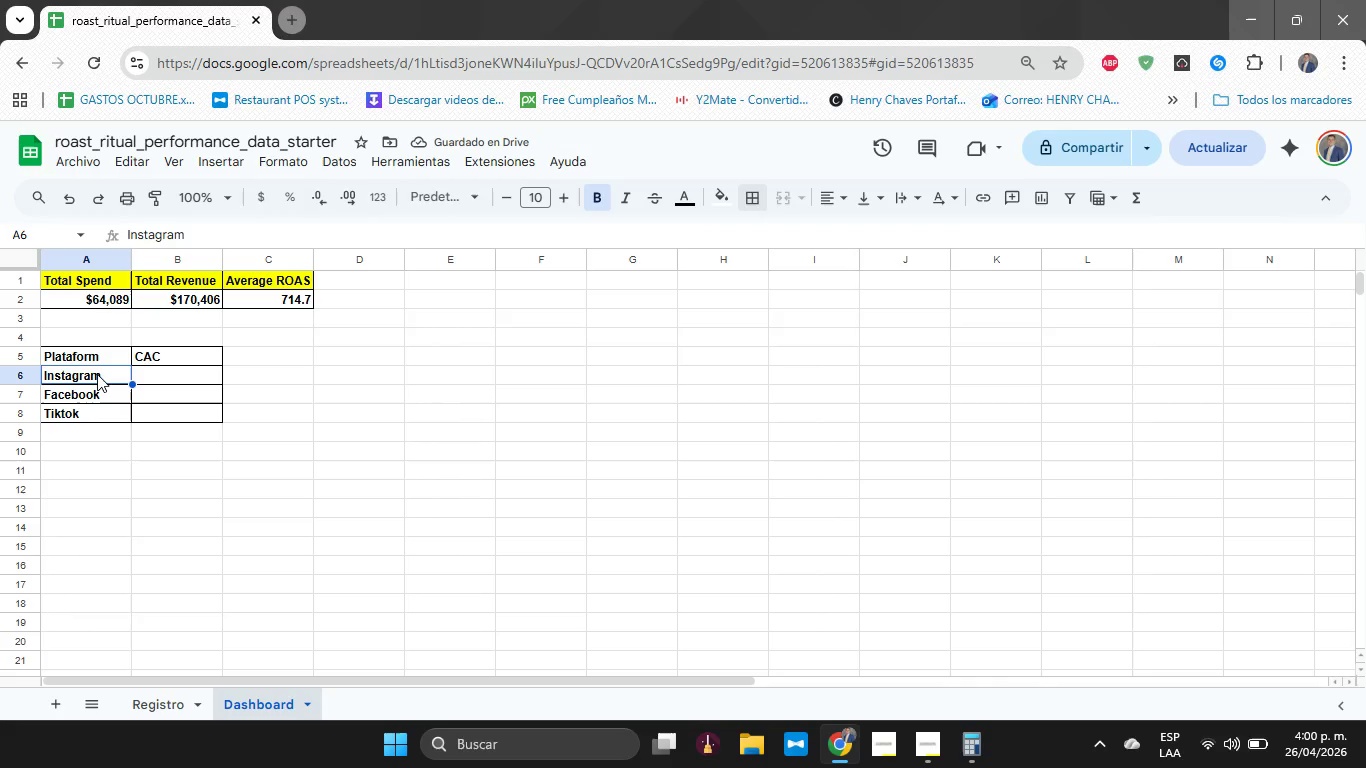 
left_click_drag(start_coordinate=[97, 373], to_coordinate=[98, 411])
 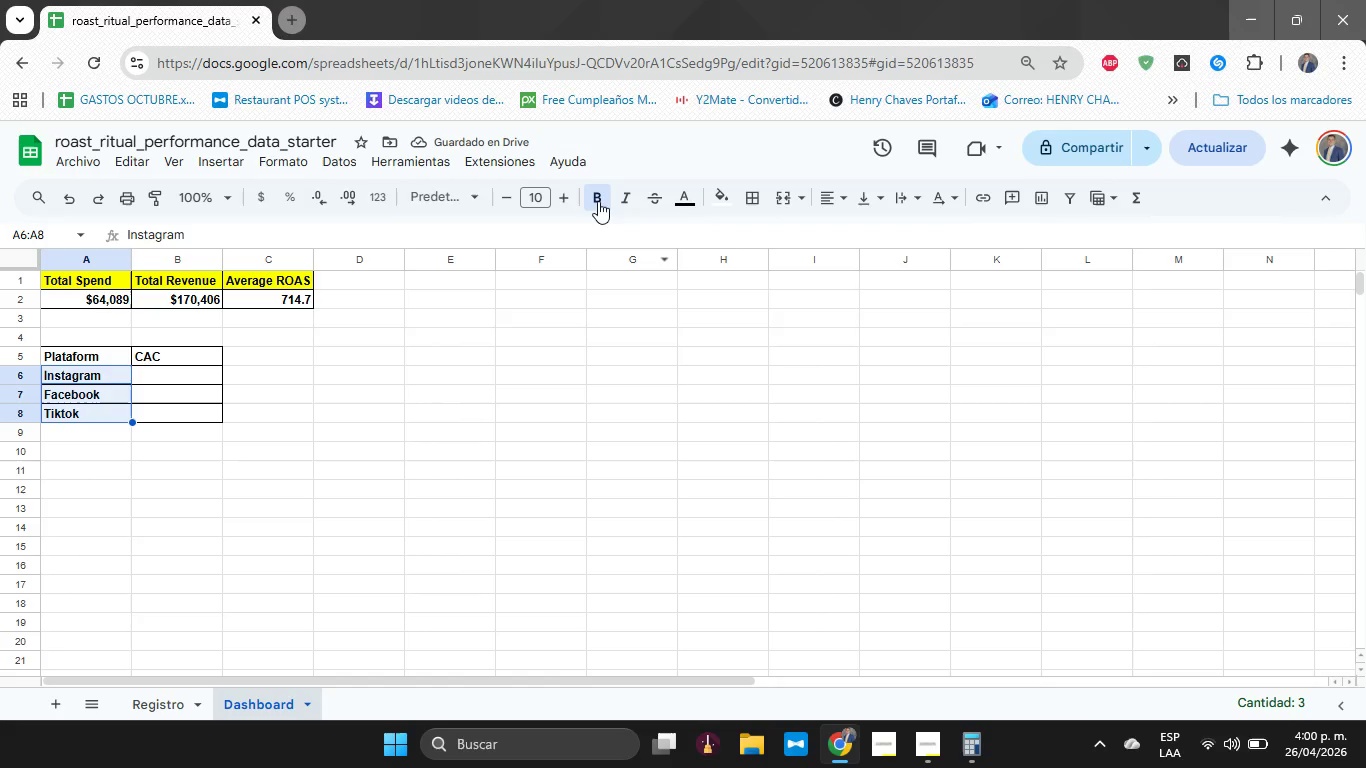 
left_click([598, 197])
 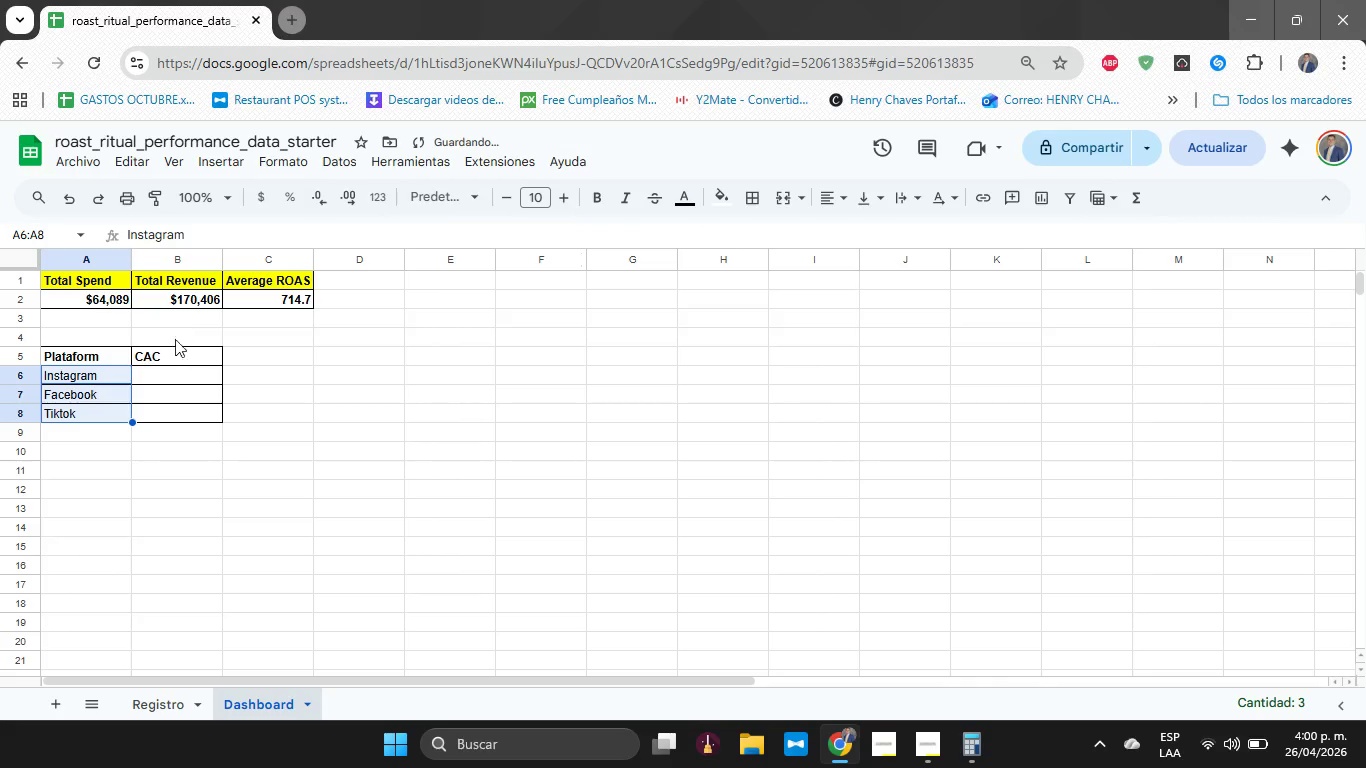 
left_click([181, 380])
 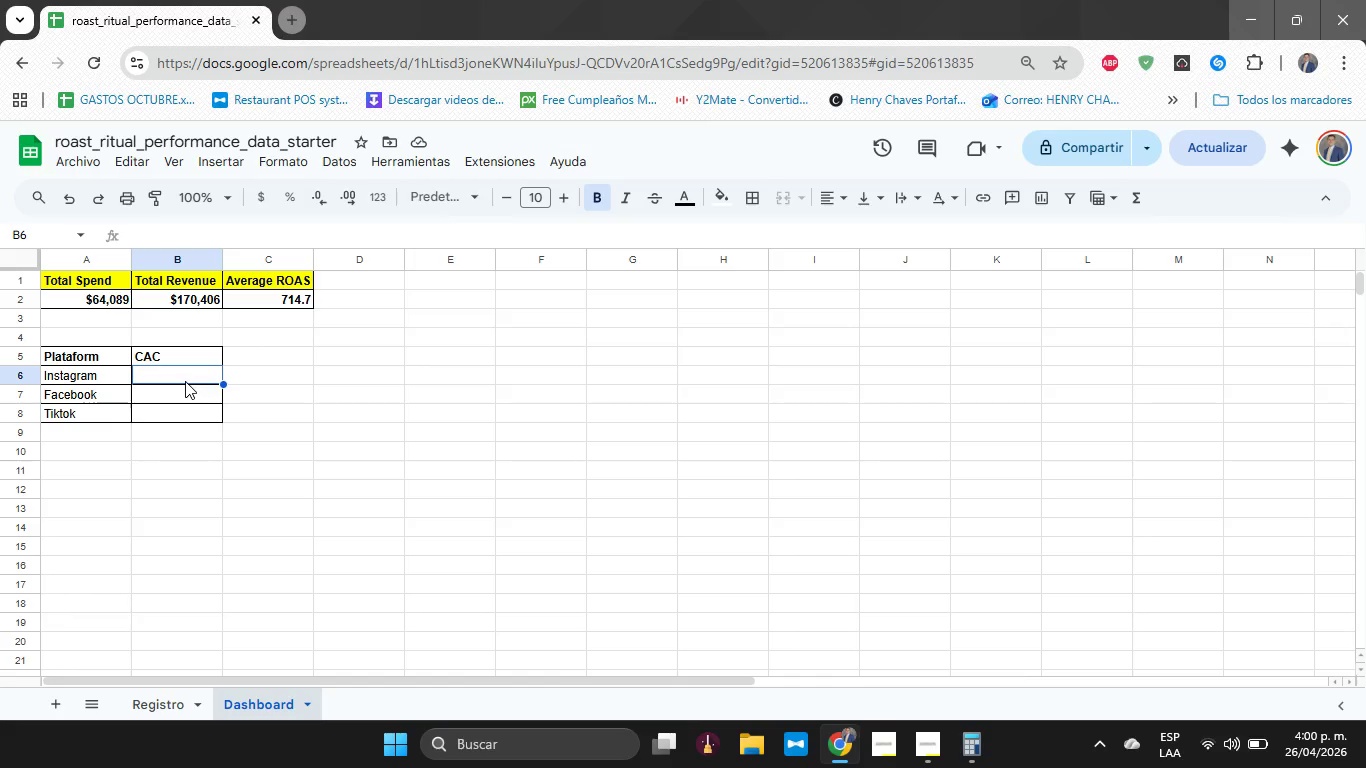 
wait(18.28)
 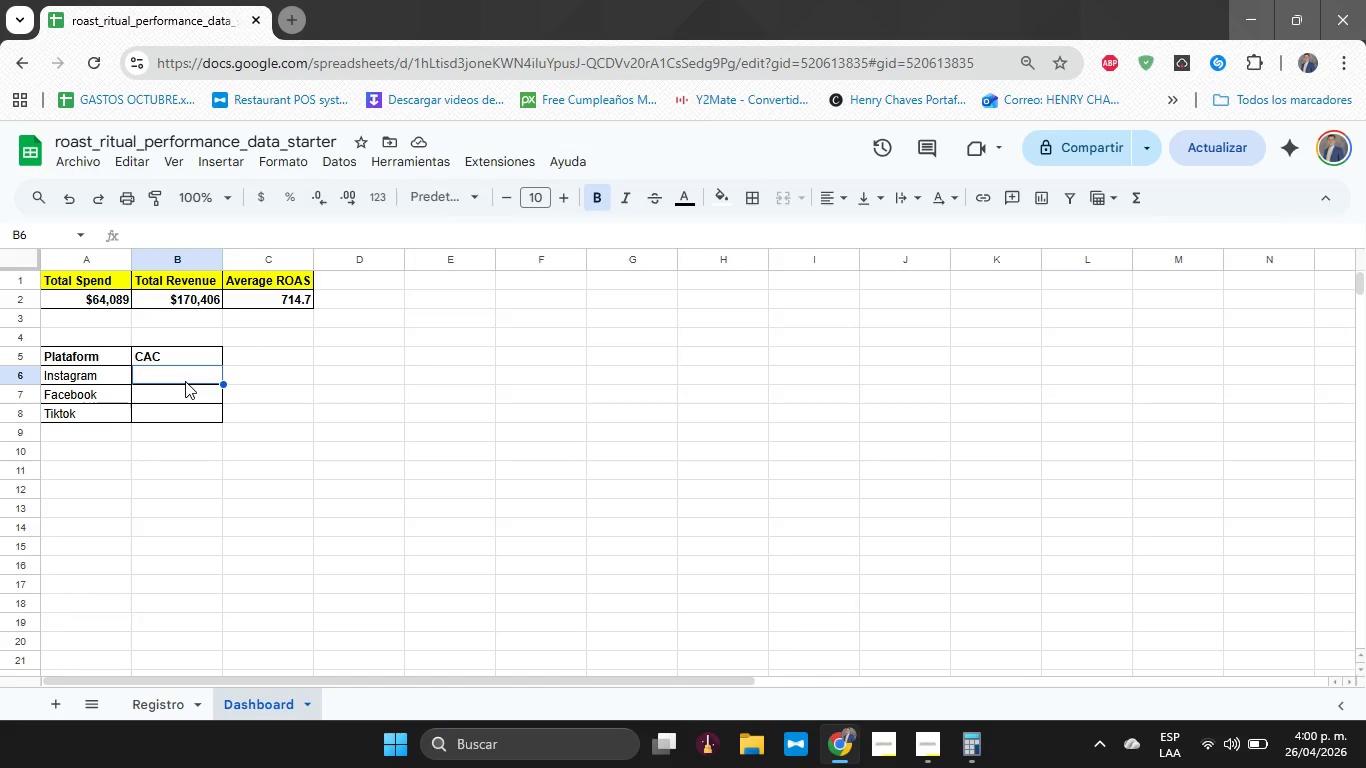 
left_click([180, 698])
 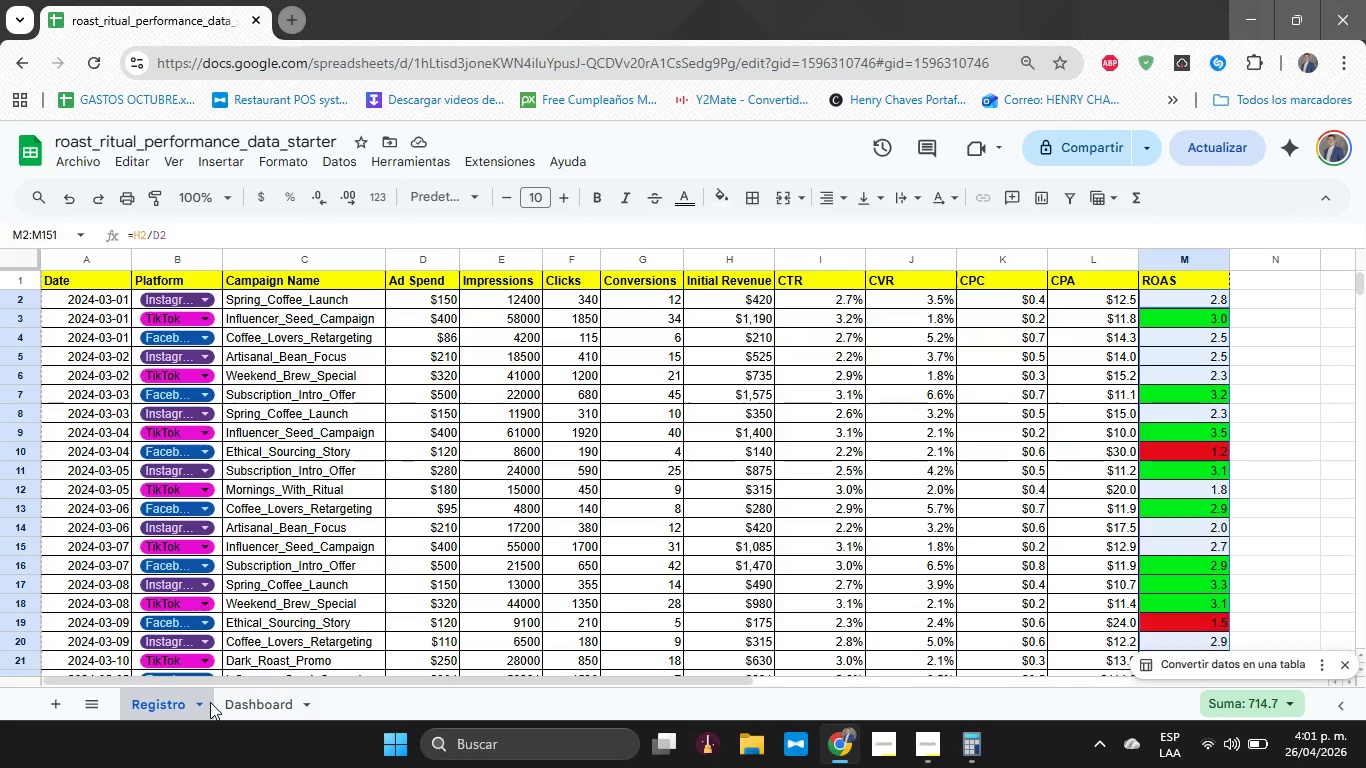 
wait(20.56)
 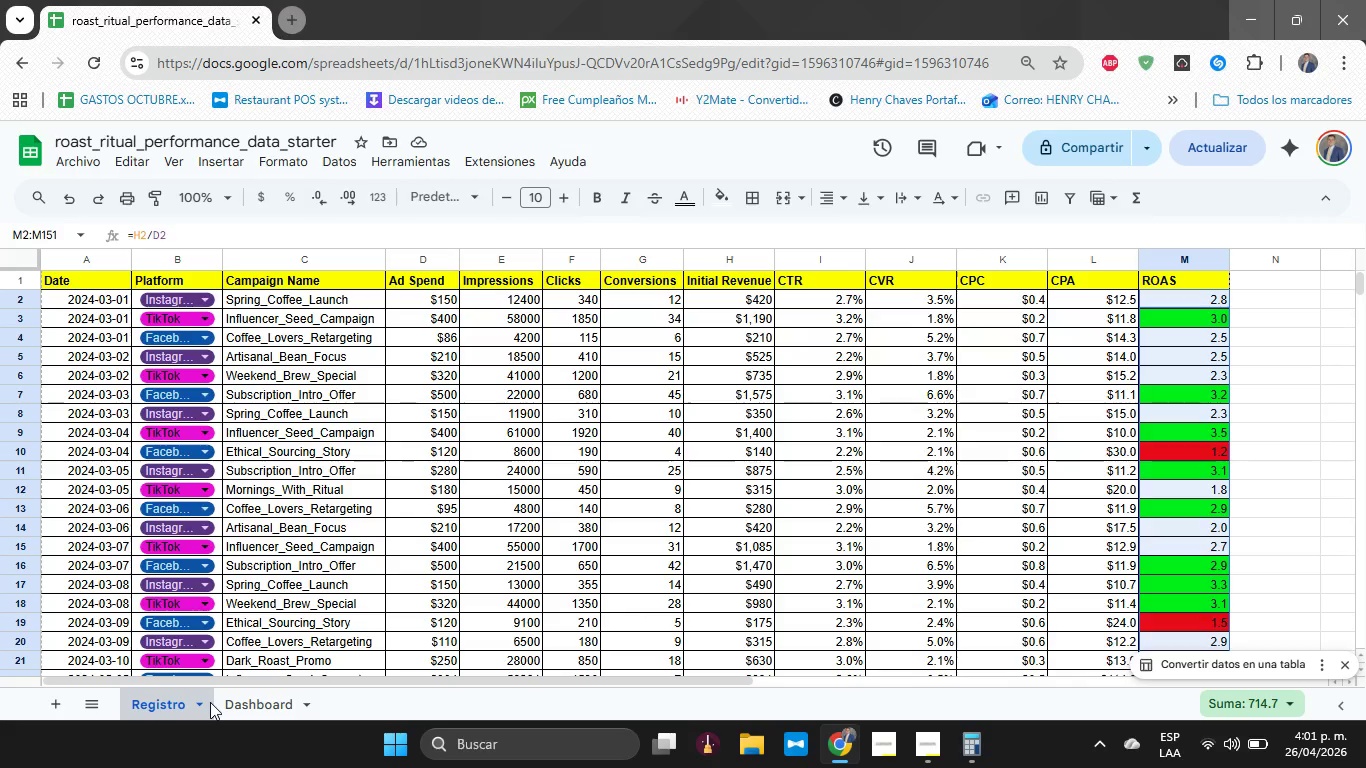 
left_click([192, 227])
 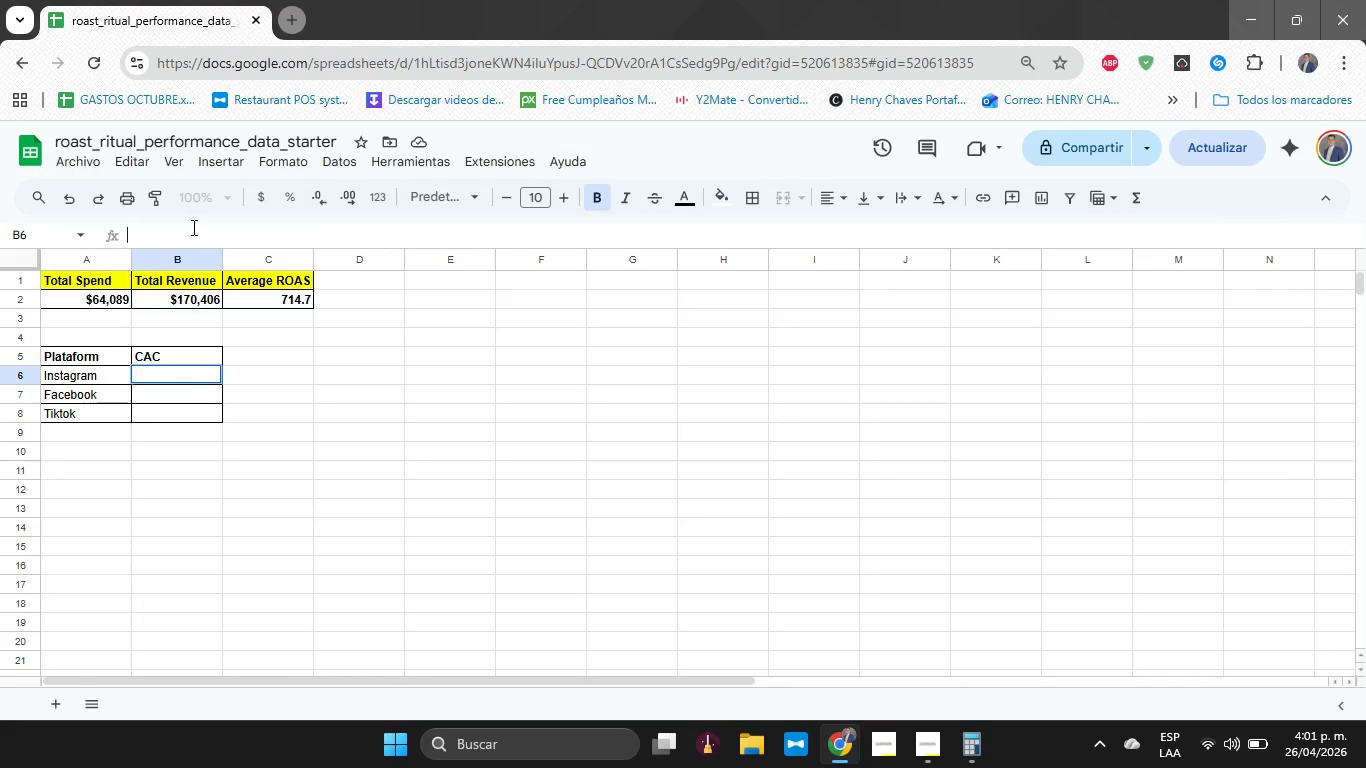 
wait(8.61)
 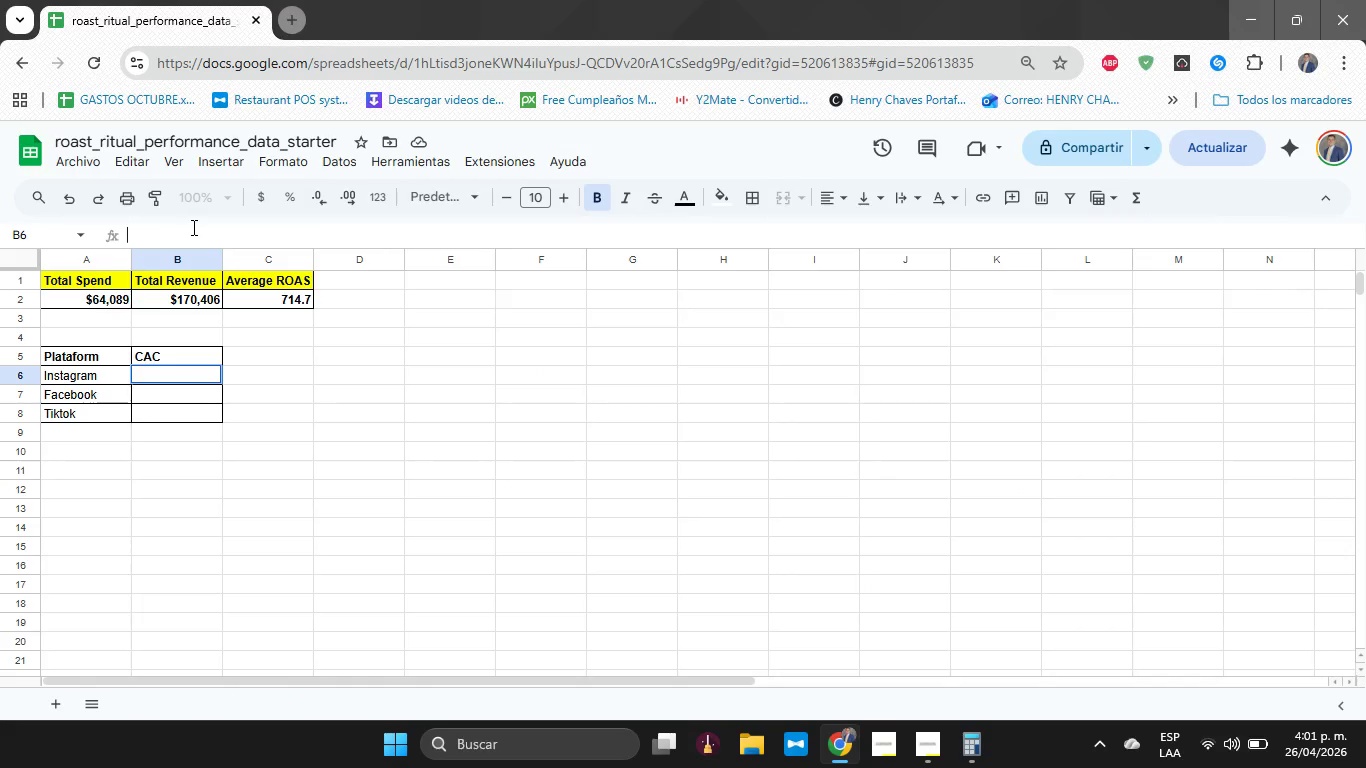 
key(ArrowDown)
 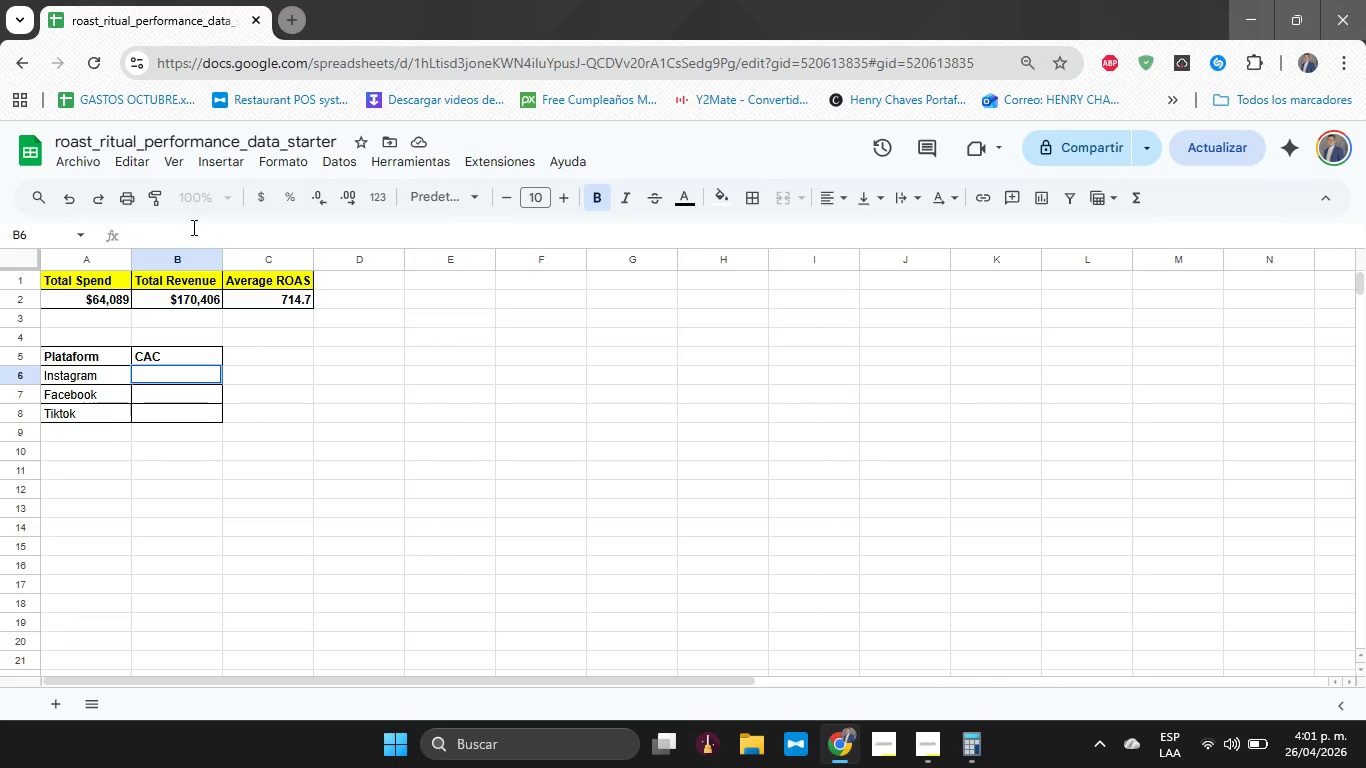 
key(ArrowLeft)
 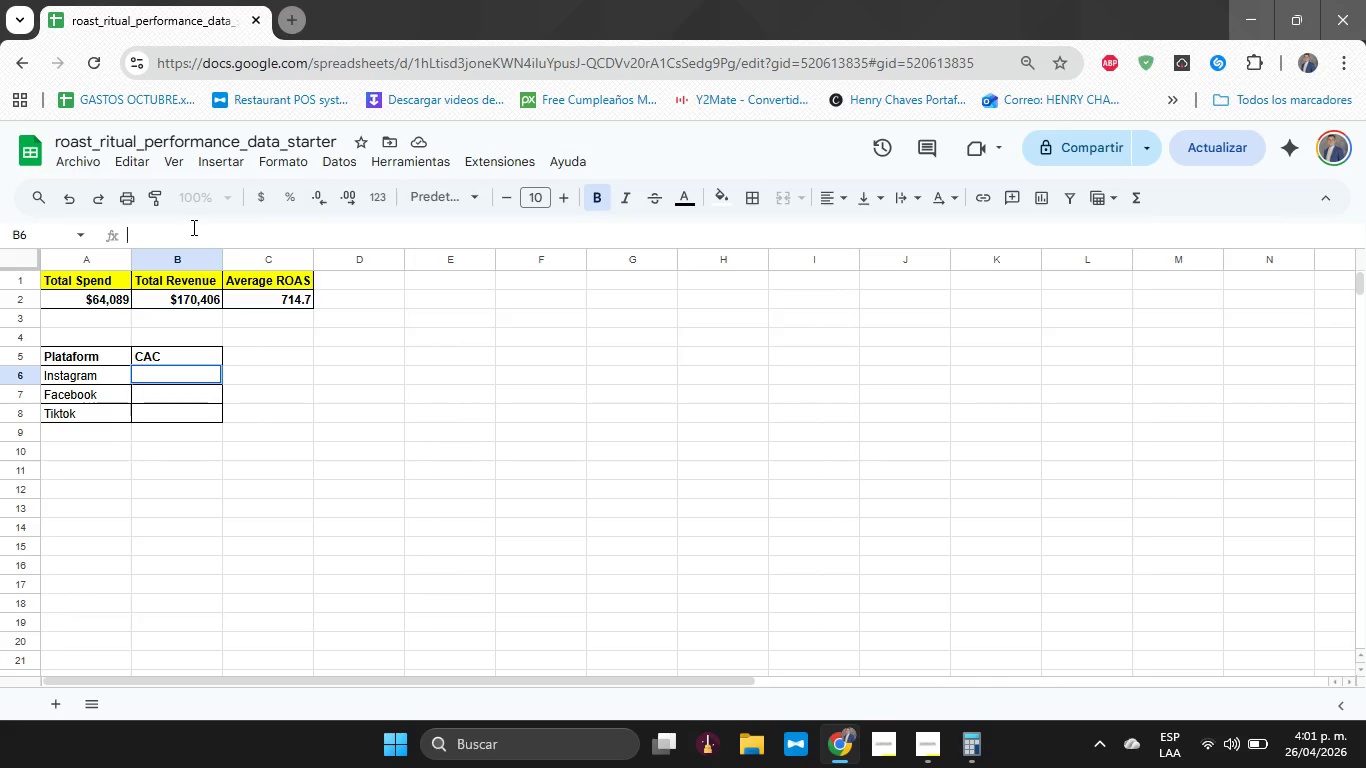 
key(ArrowDown)
 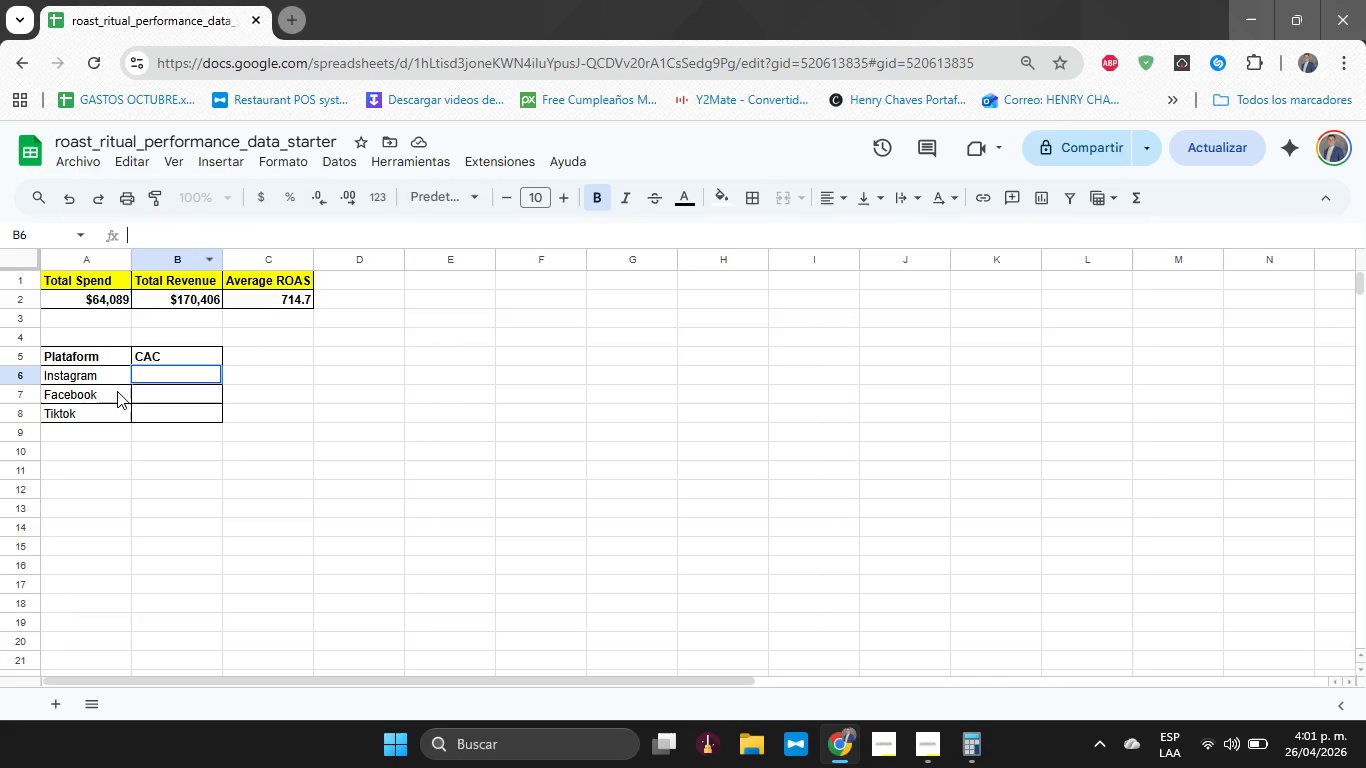 
left_click([115, 392])
 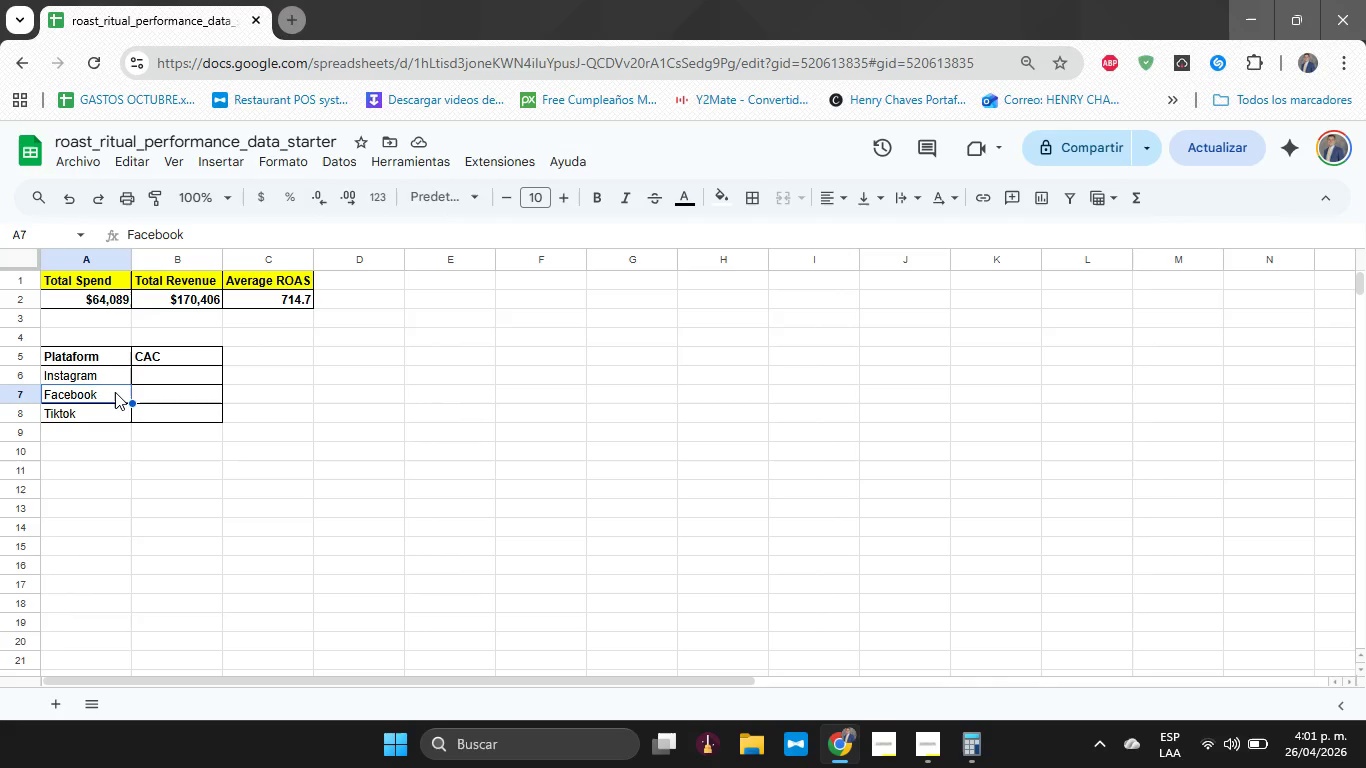 
type(Tiktok)
 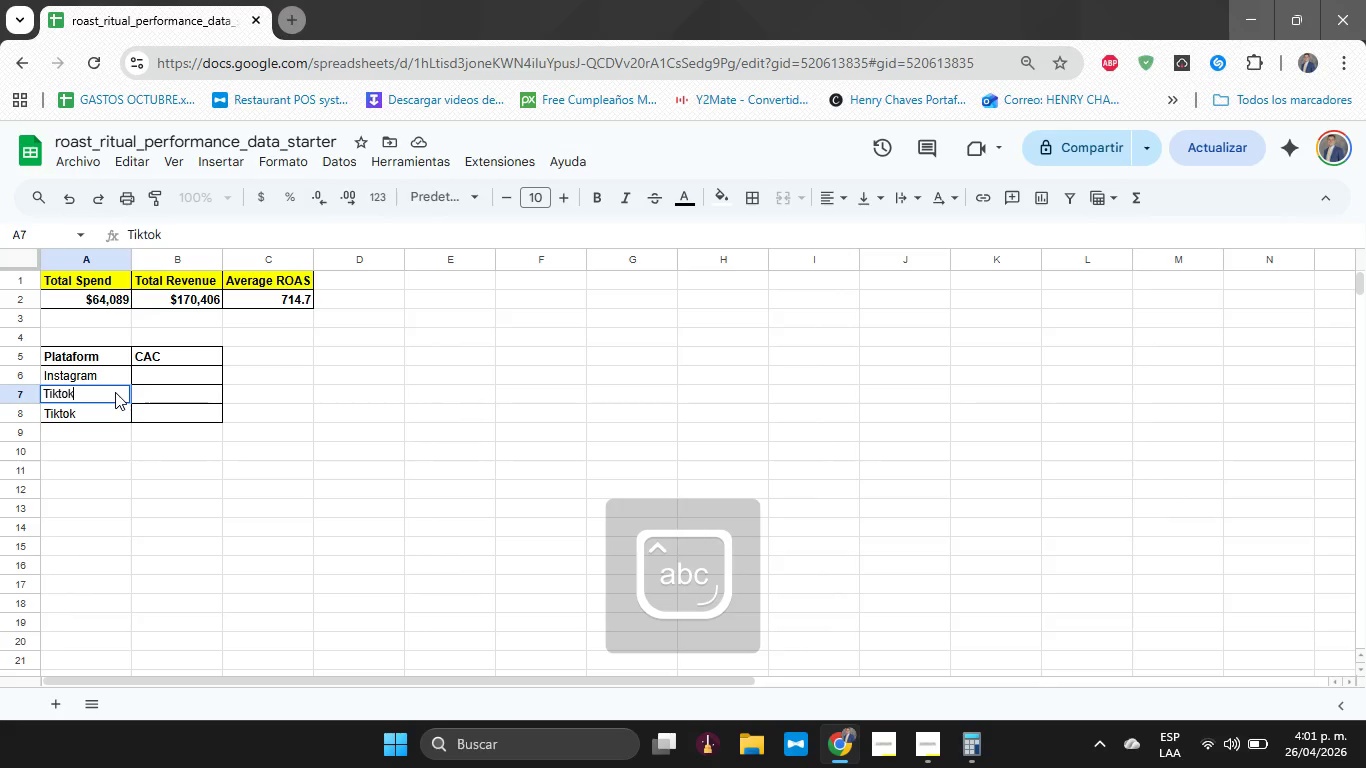 
key(Enter)
 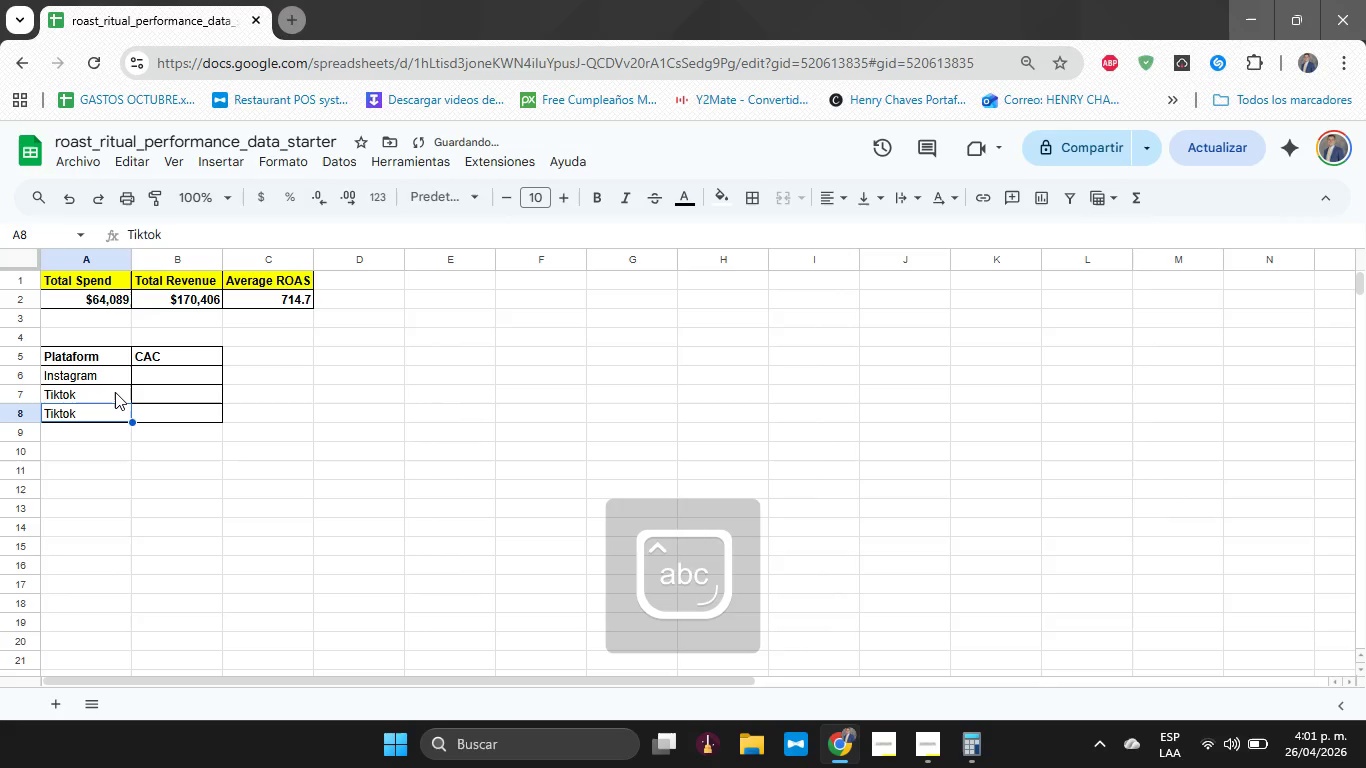 
type(Facebook)
 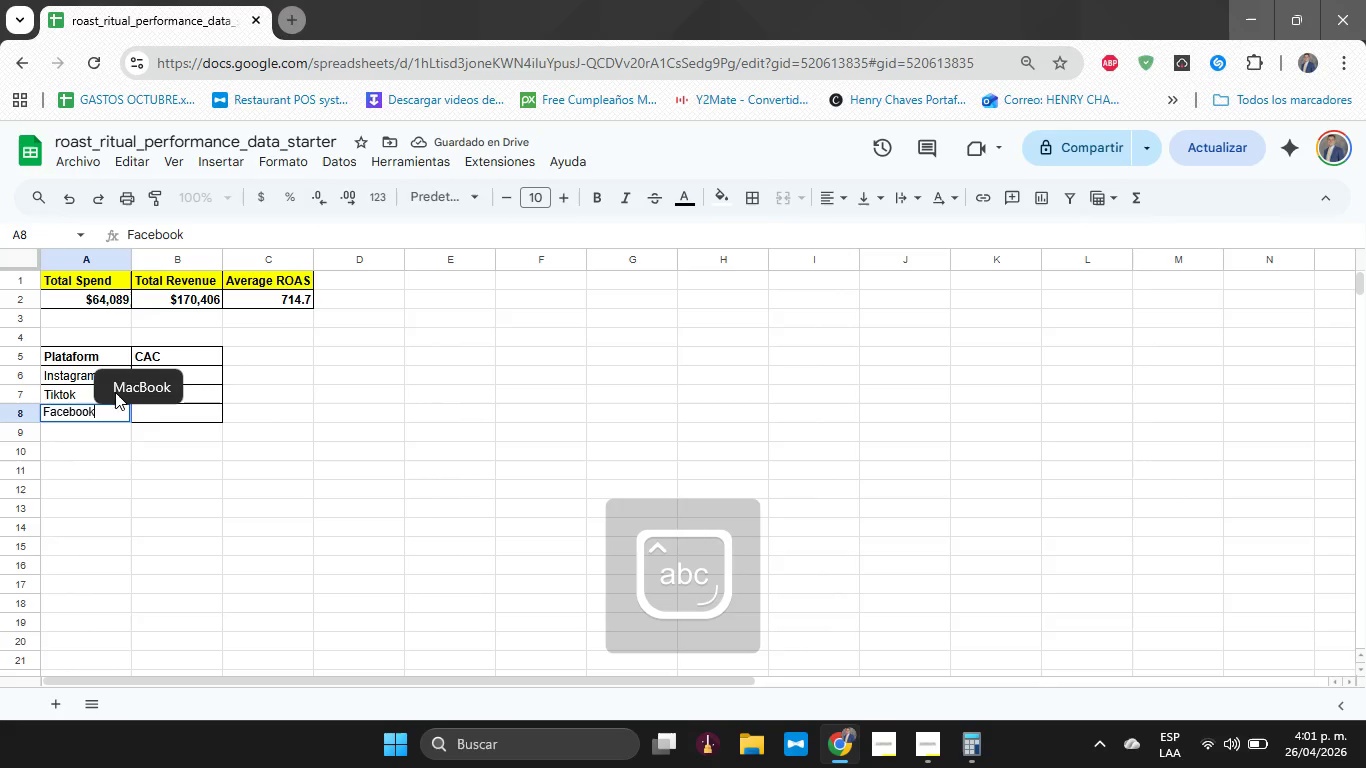 
key(Enter)
 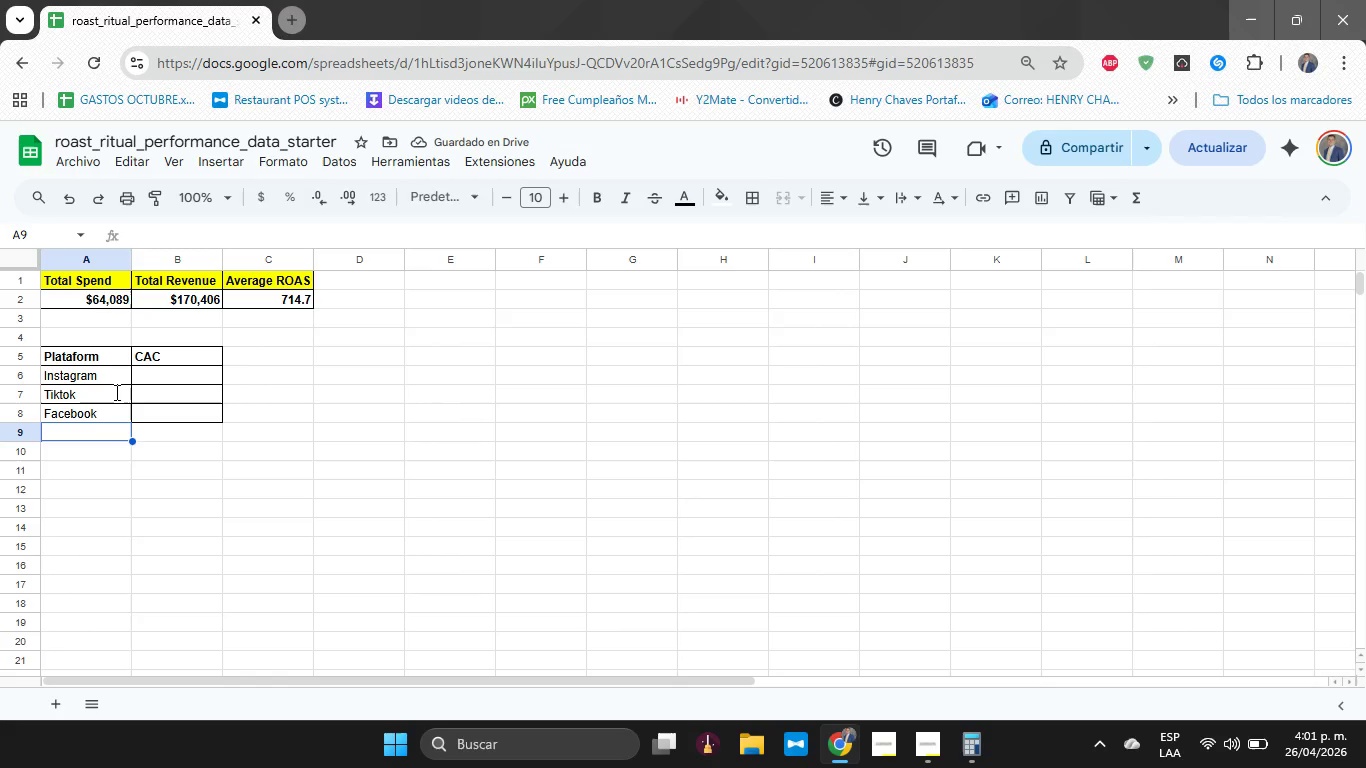 
key(ArrowRight)
 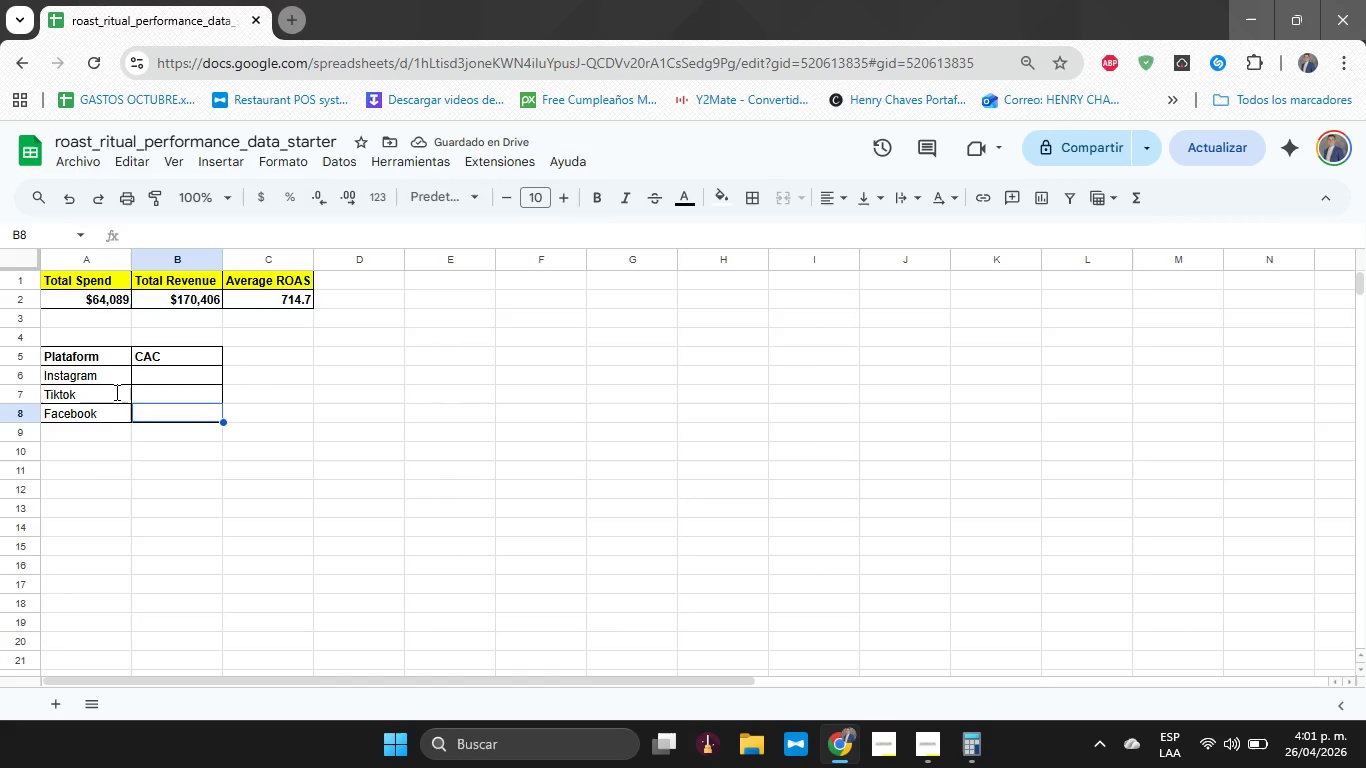 
key(ArrowUp)
 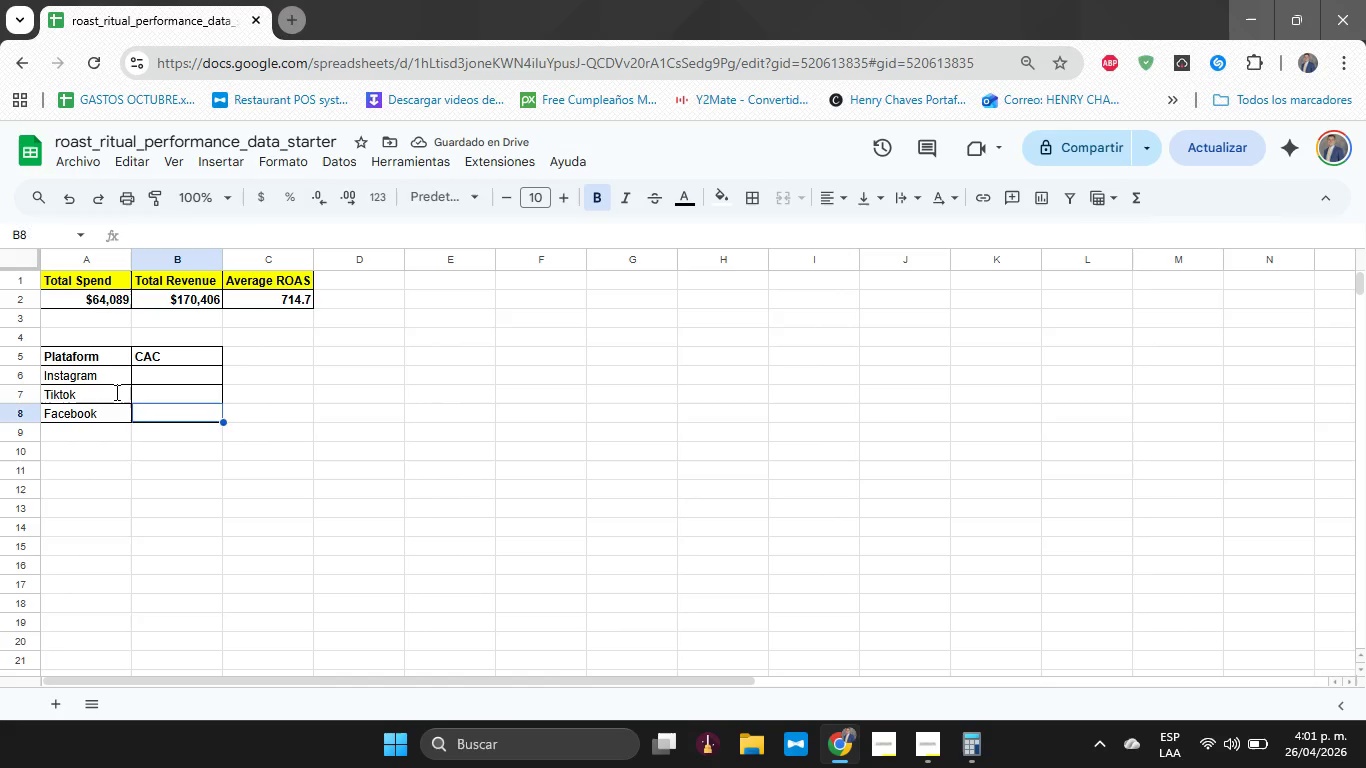 
key(ArrowUp)
 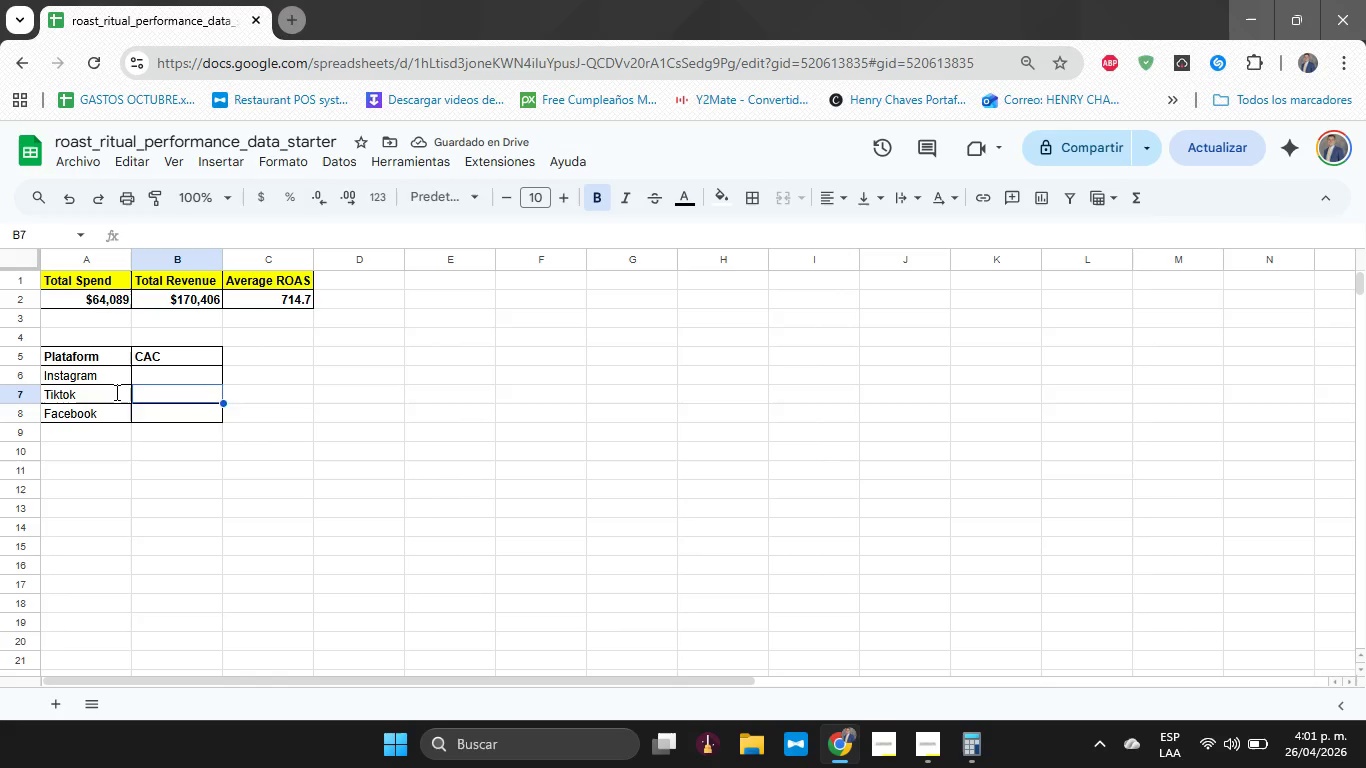 
key(ArrowUp)
 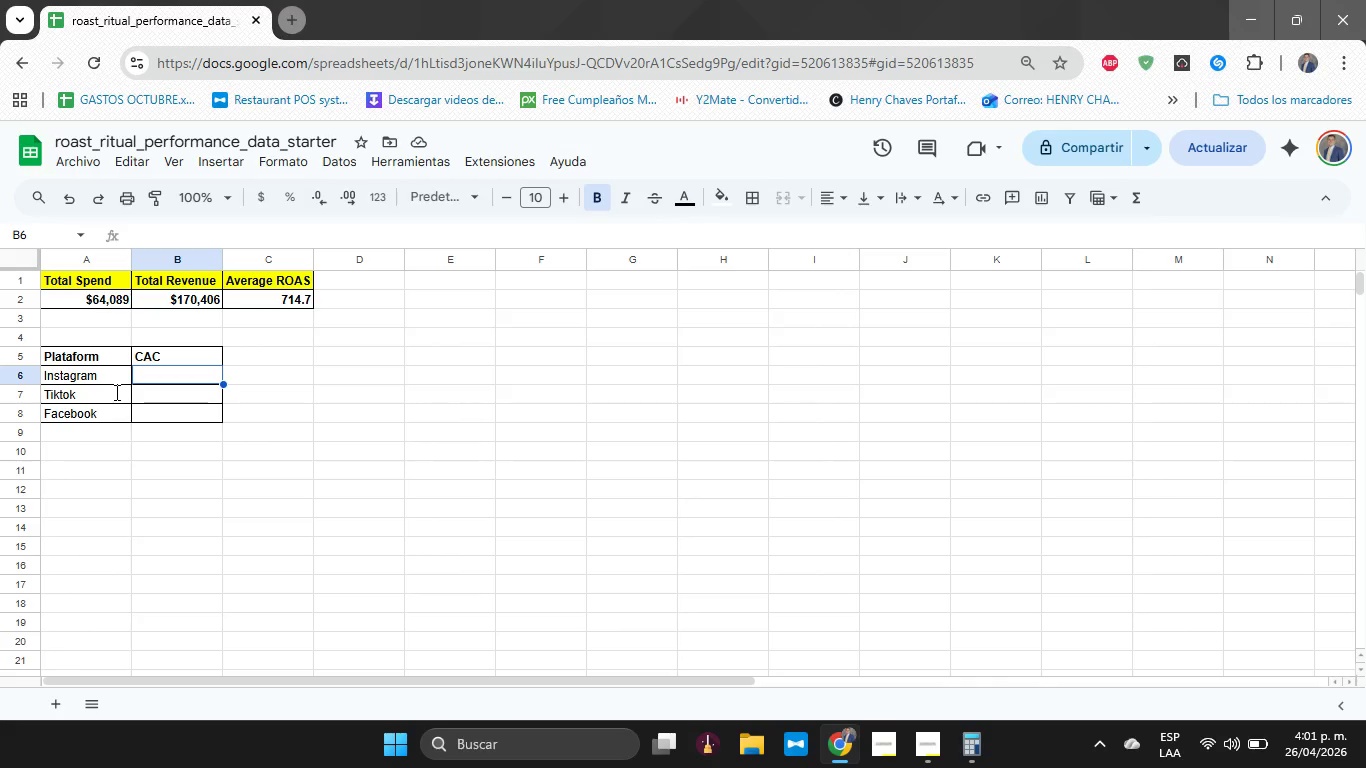 
key(Shift+0)
 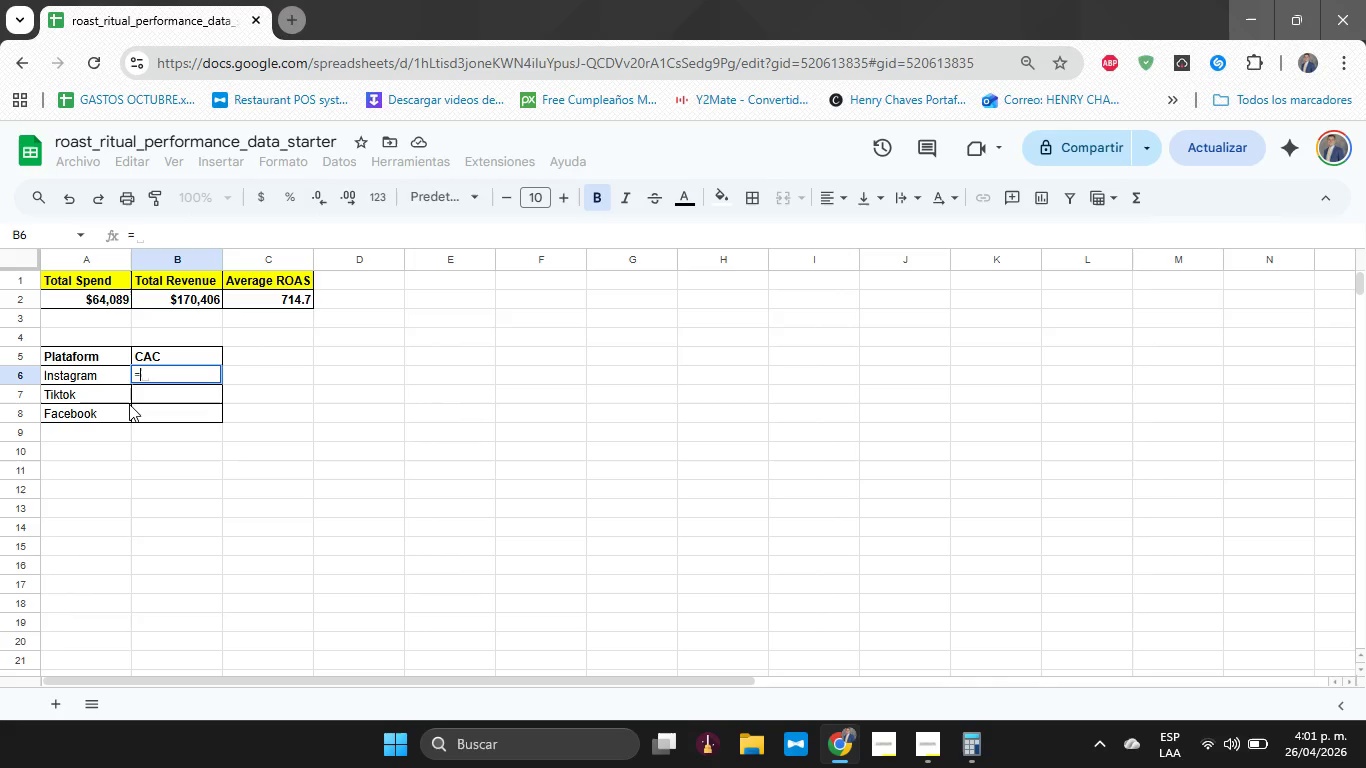 
wait(6.31)
 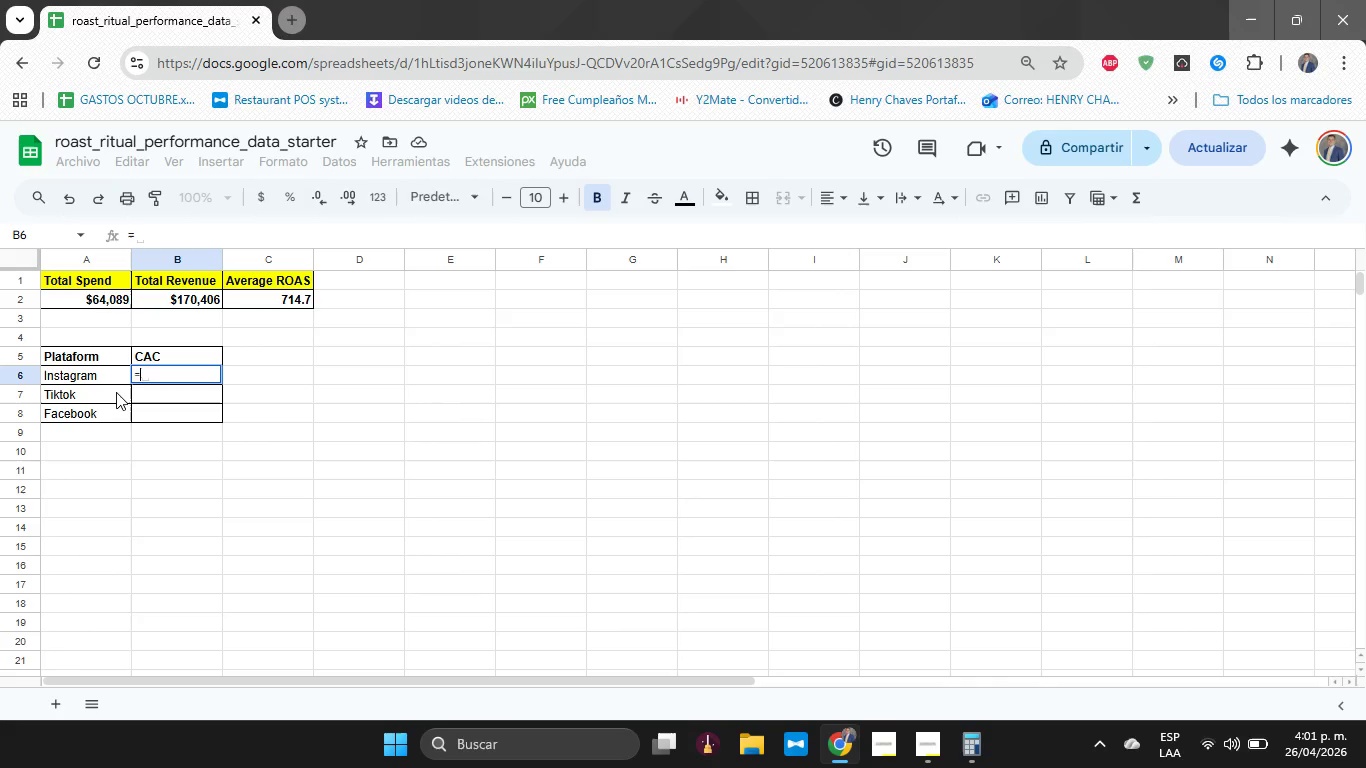 
type(sua)
key(Backspace)
type(mar)
 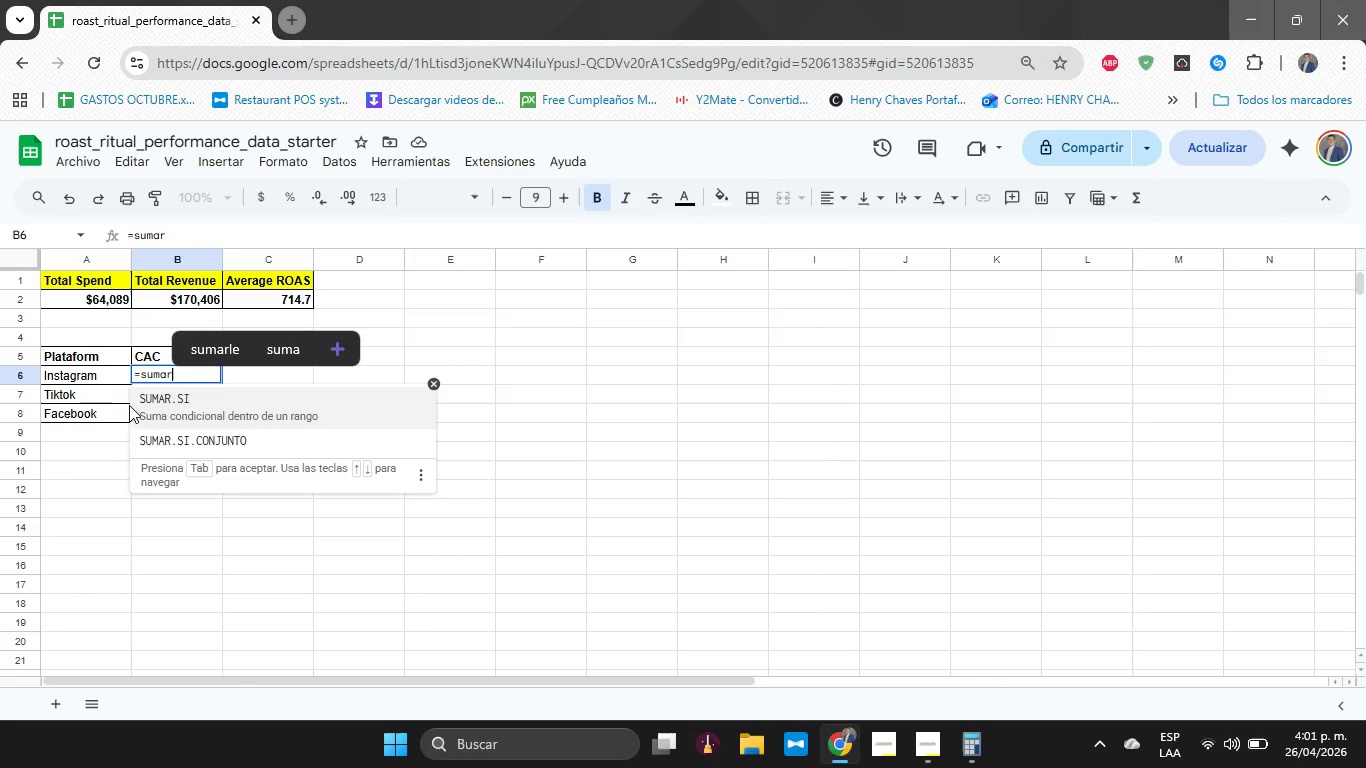 
type(.si)
 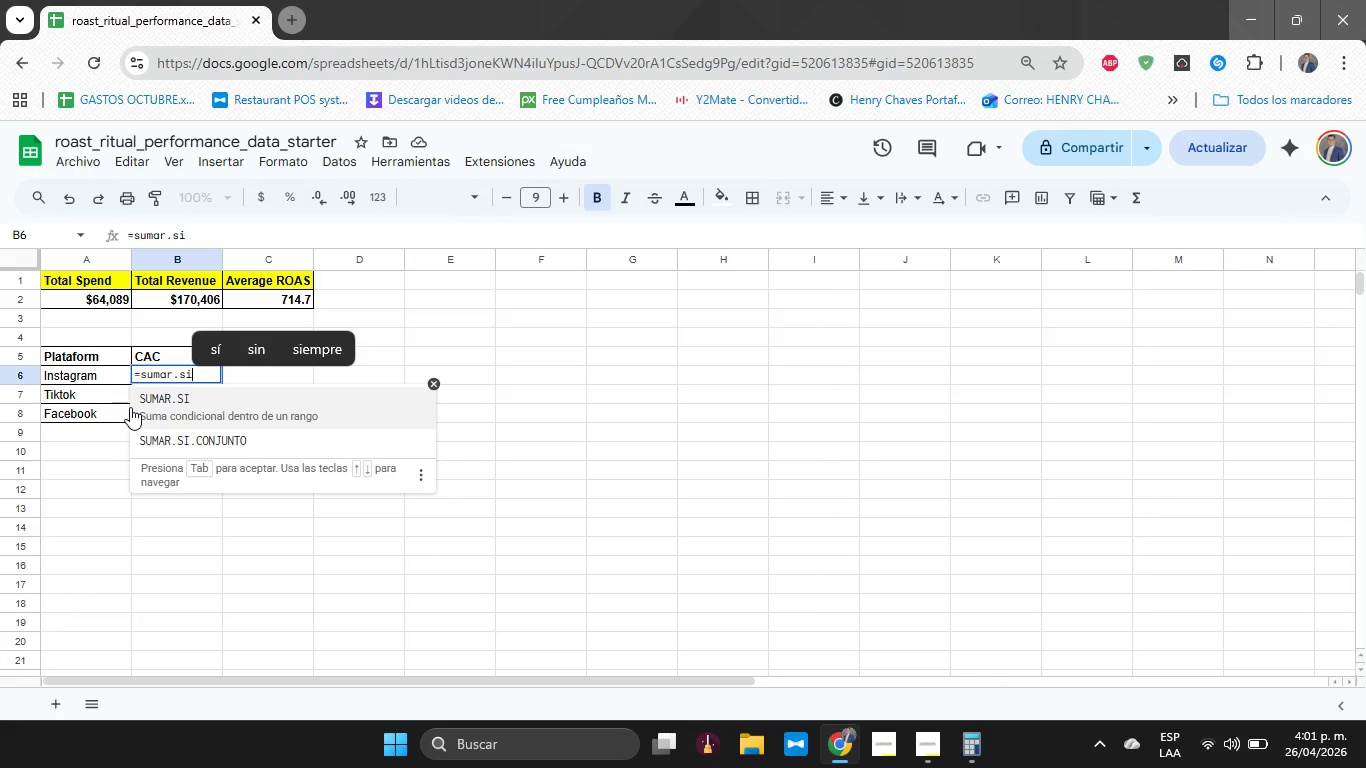 
key(Shift+8)
 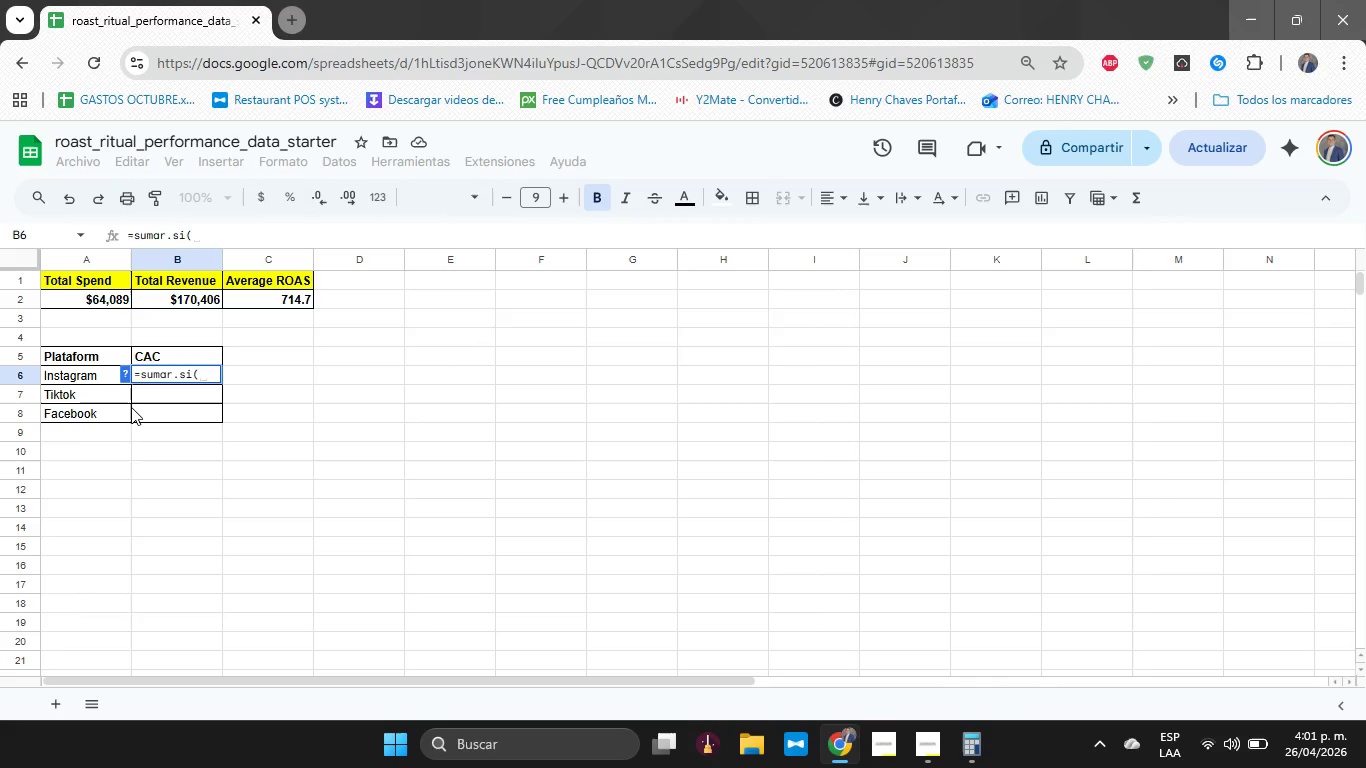 
key(BracketLeft)
 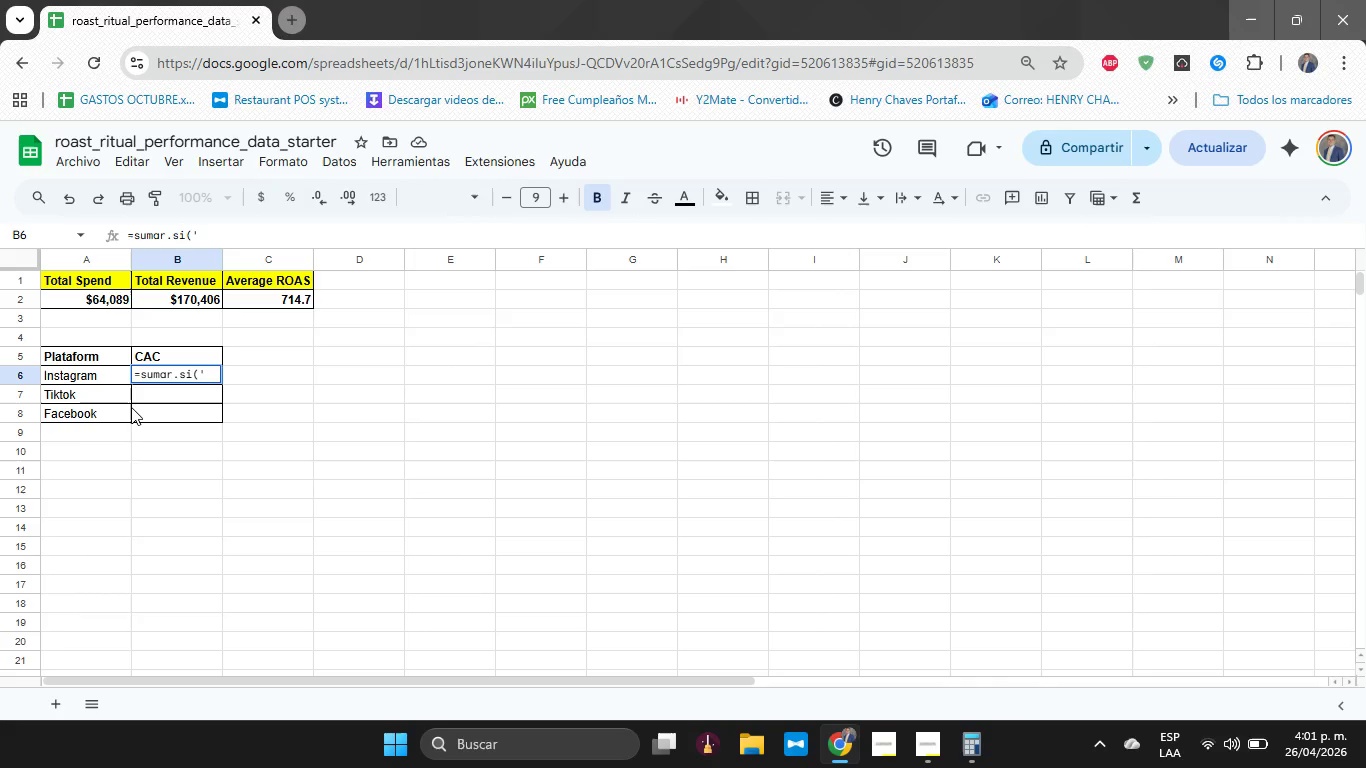 
key(CapsLock)
 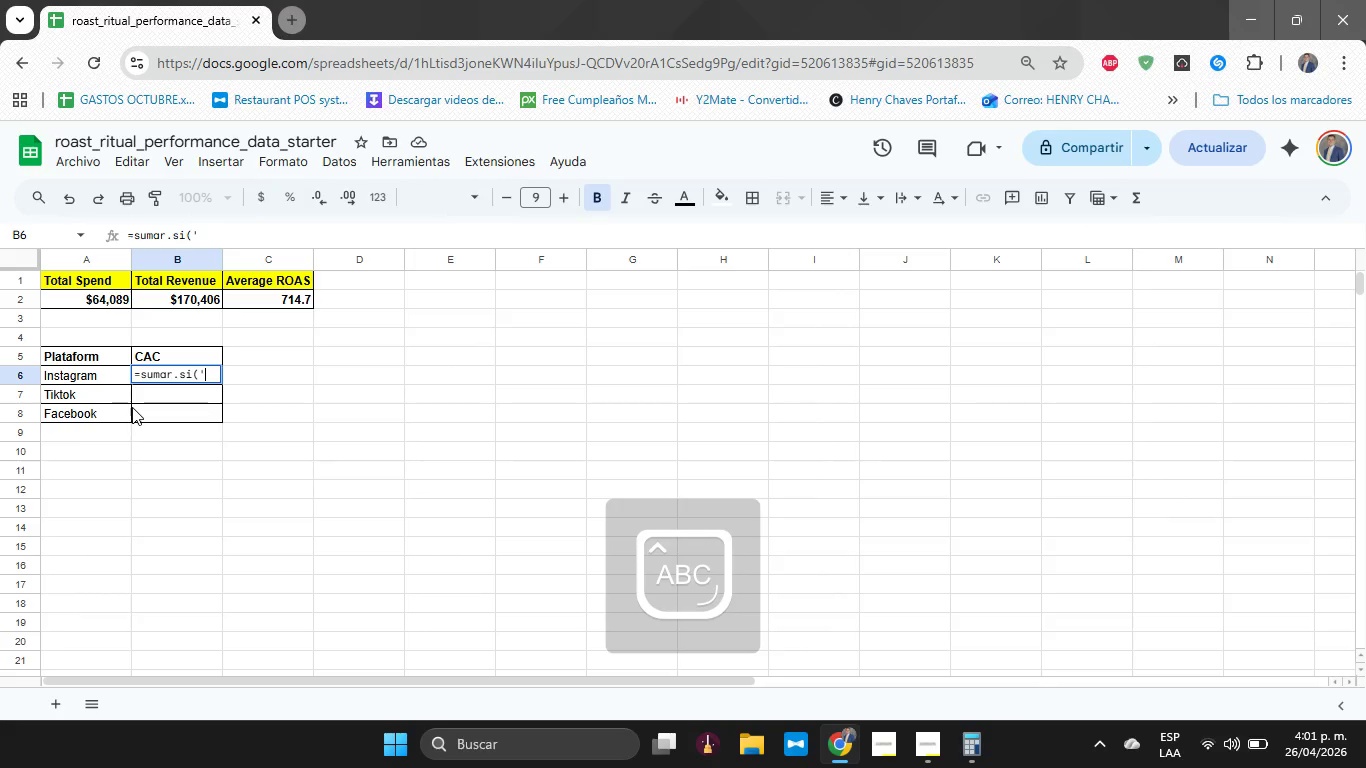 
key(R)
 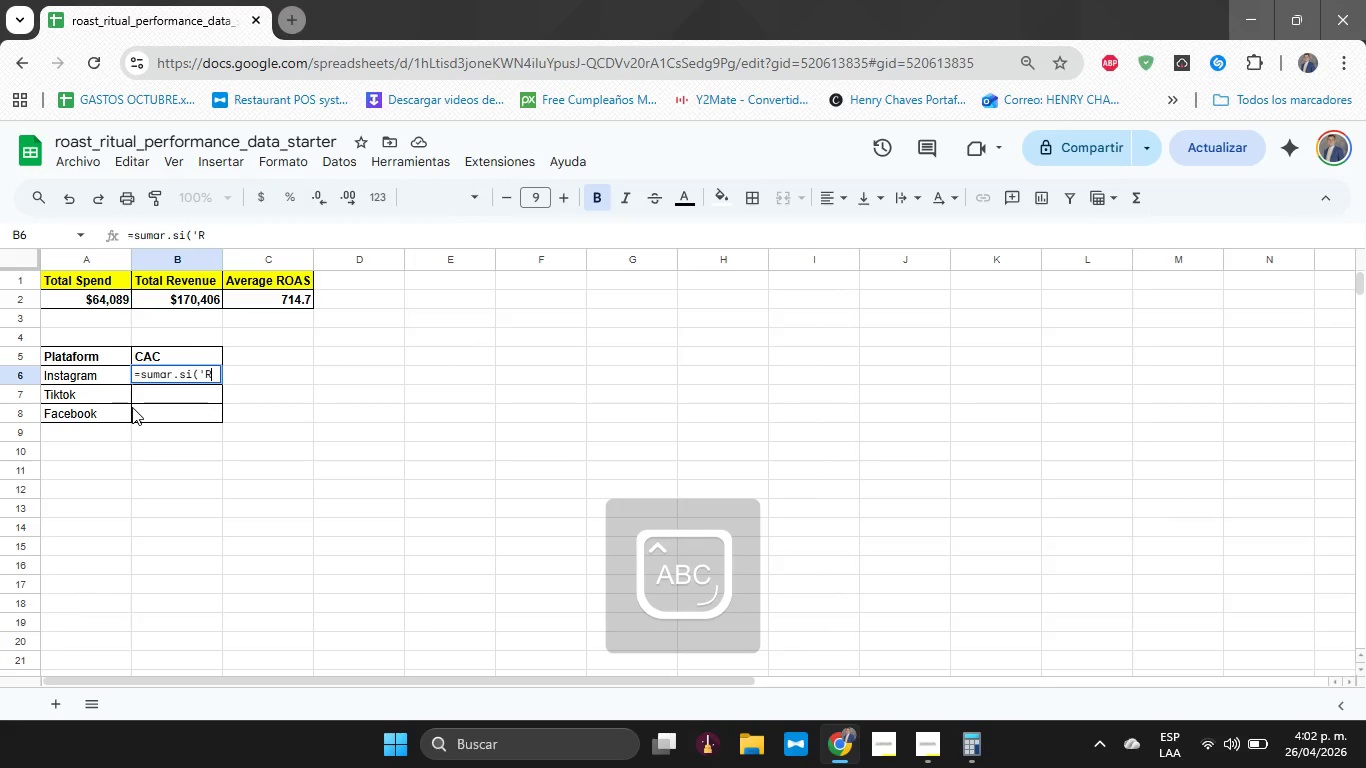 
key(CapsLock)
 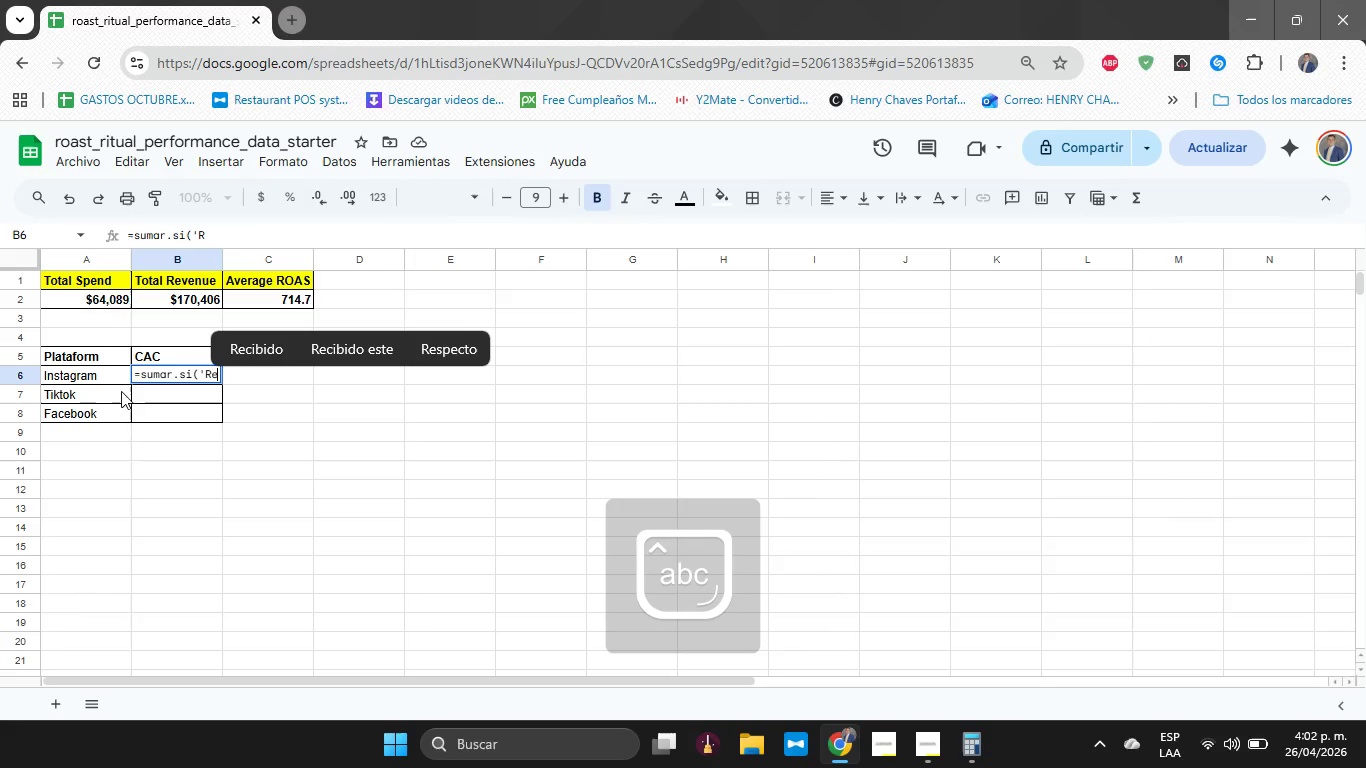 
key(E)
 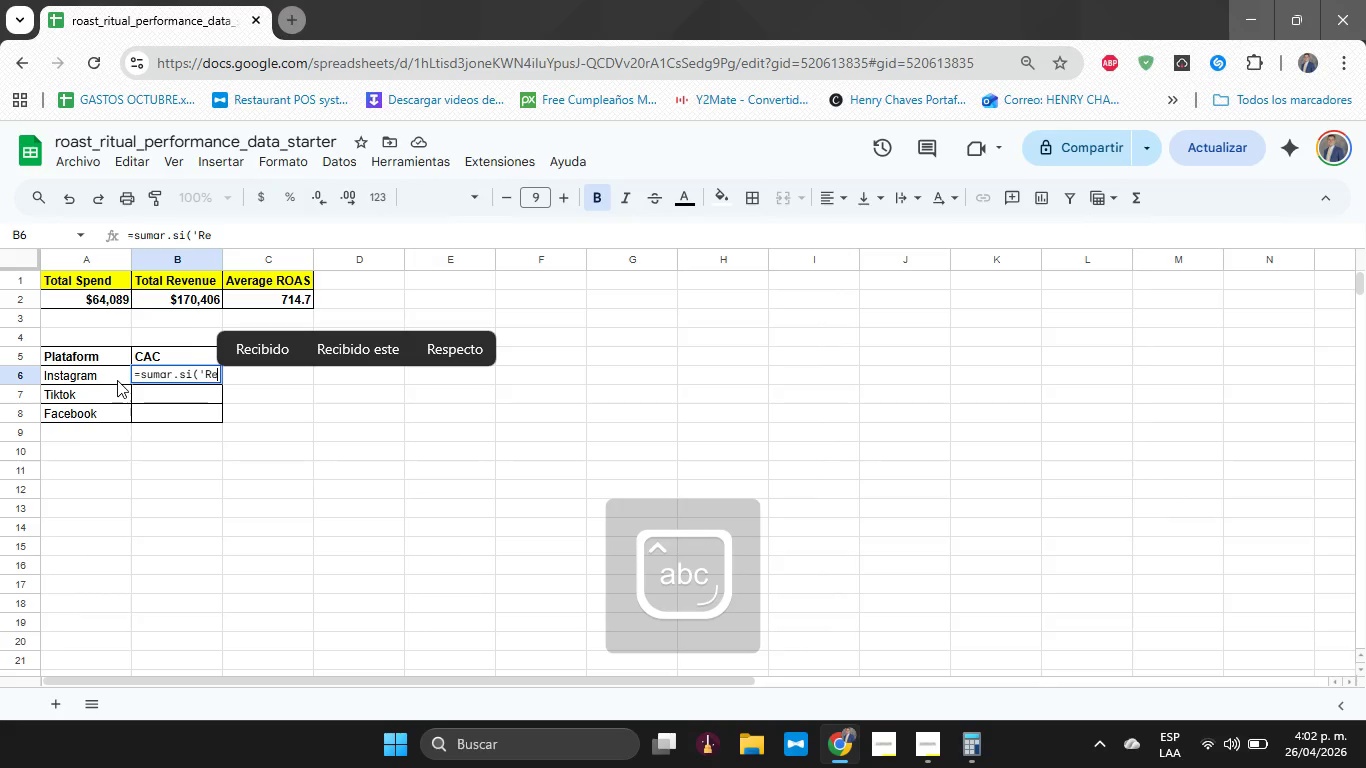 
type(gis)
 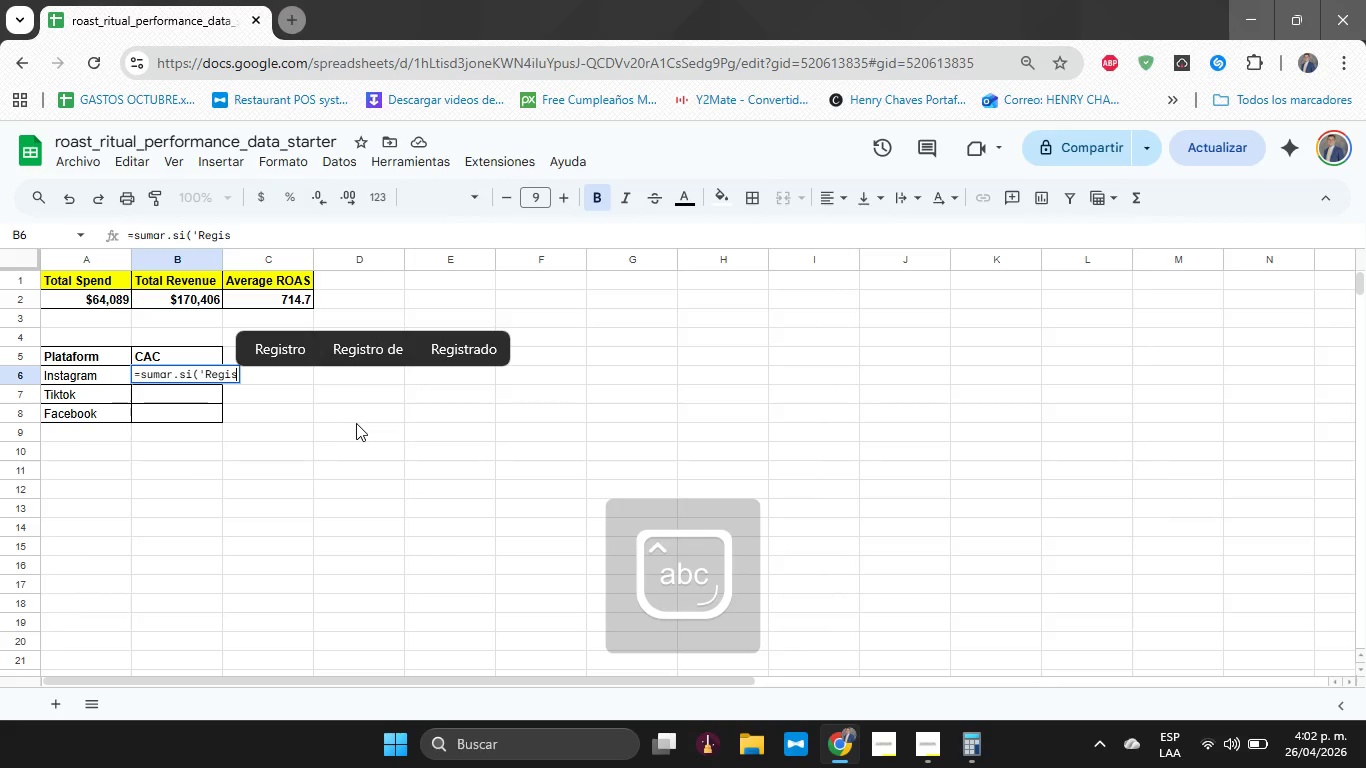 
type(tro[)
 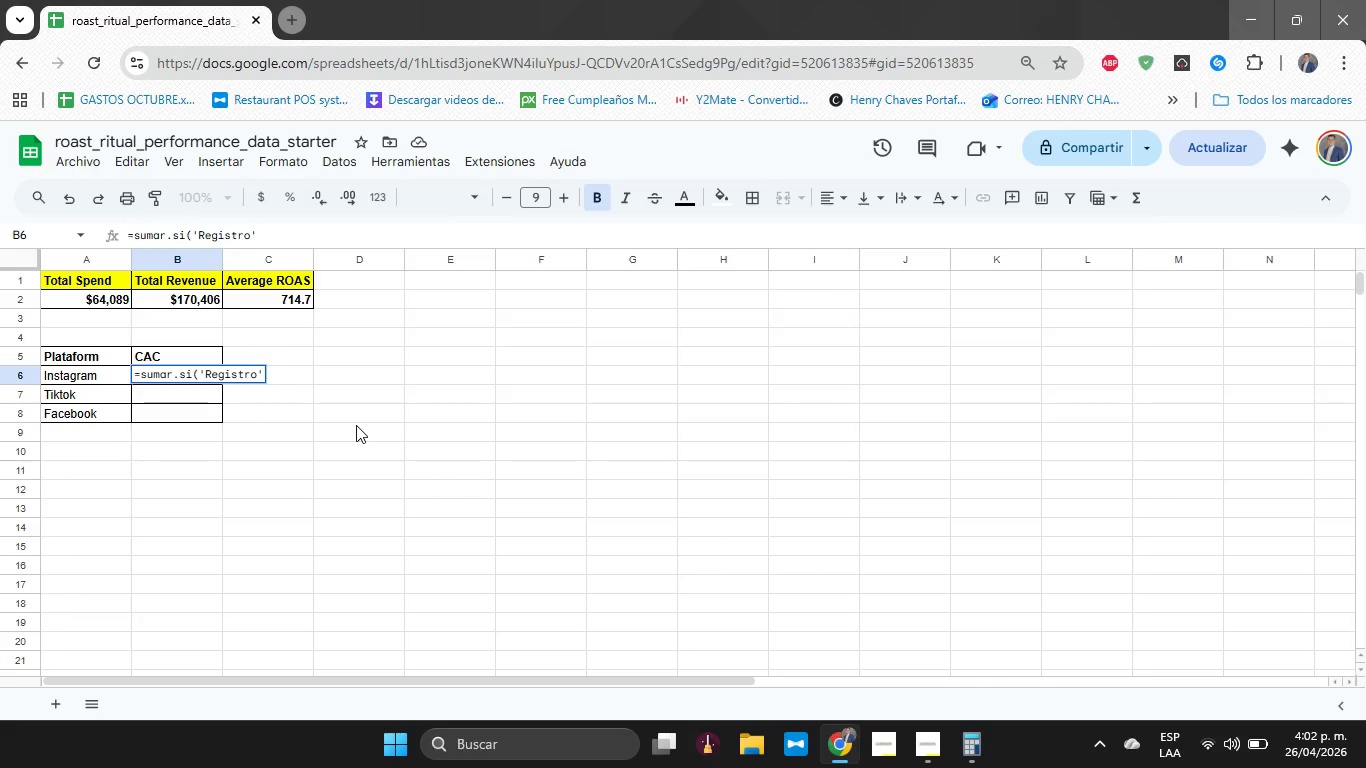 
type(!B2>B151)
 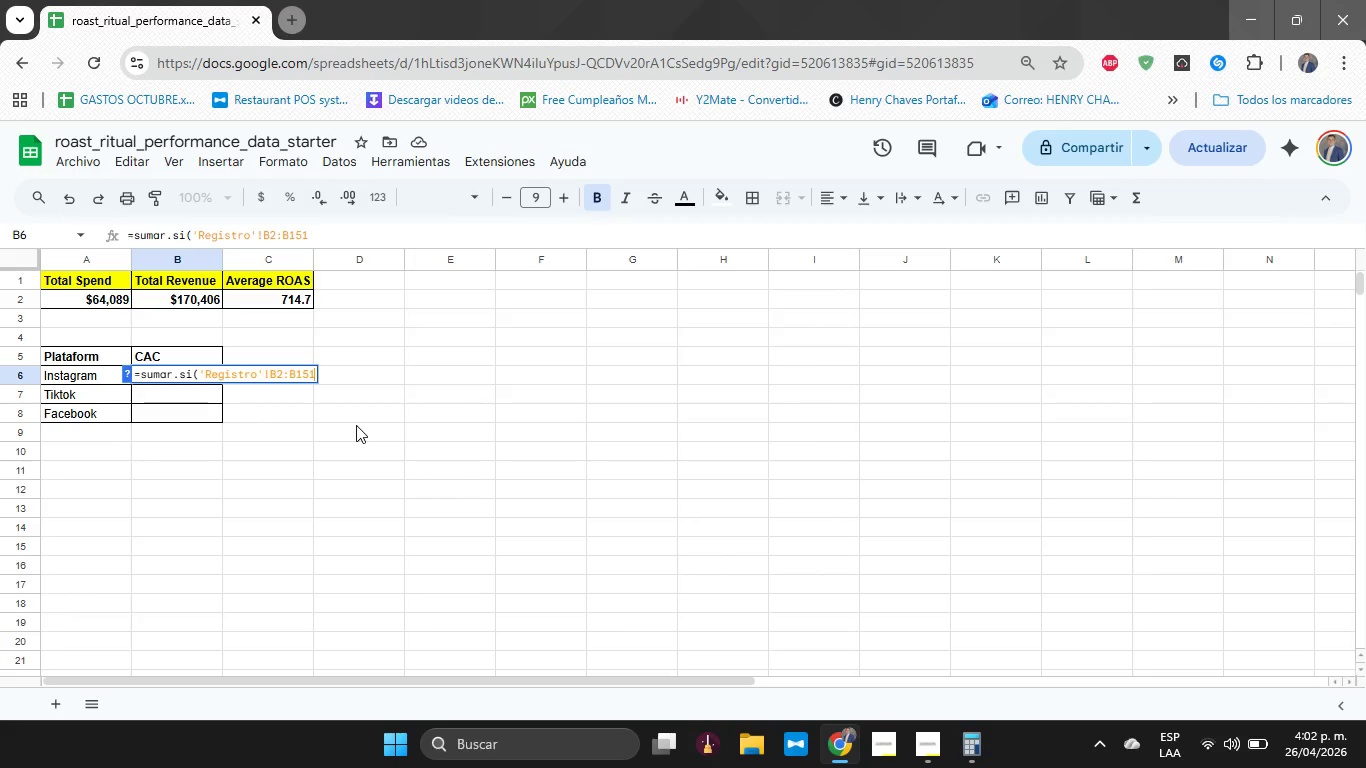 
type(<@Instagram)
 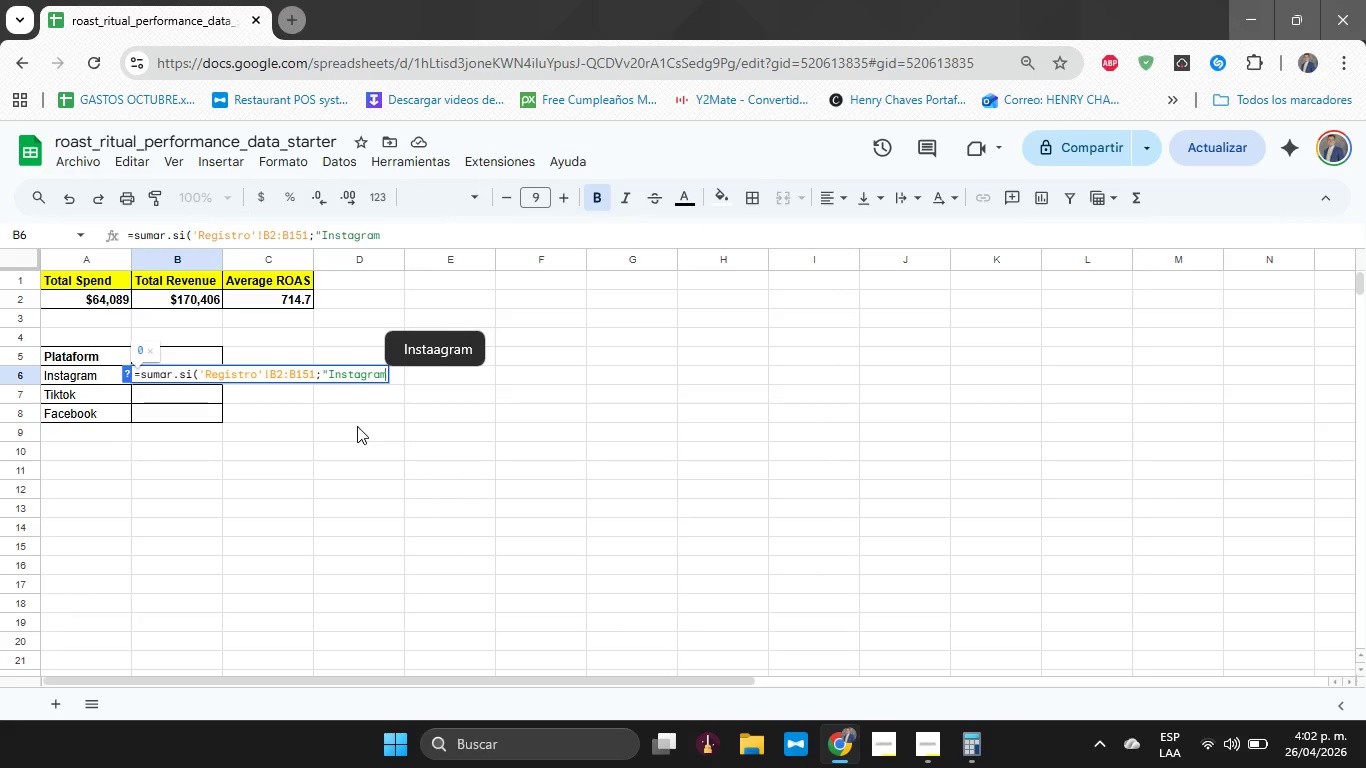 
key(Shift+2)
 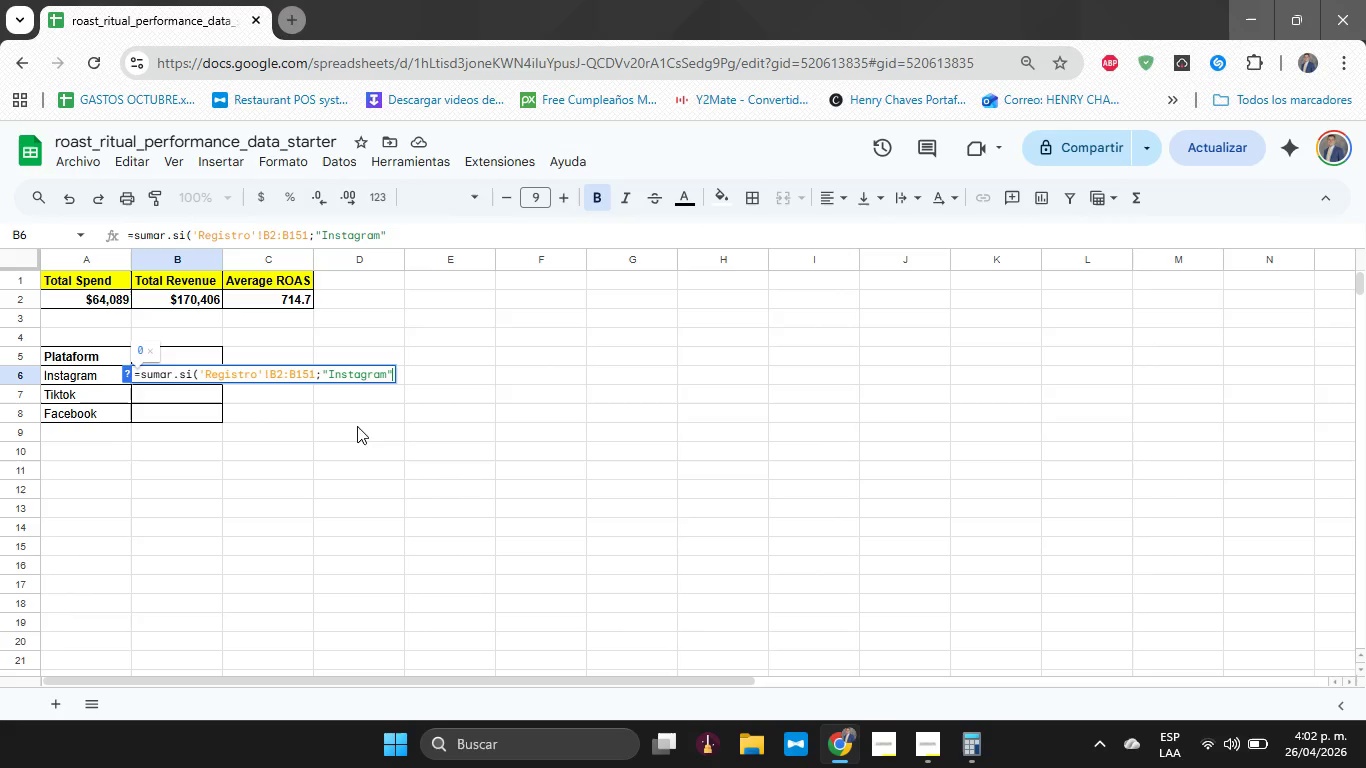 
hold_key(key=ShiftRight, duration=0.7)
 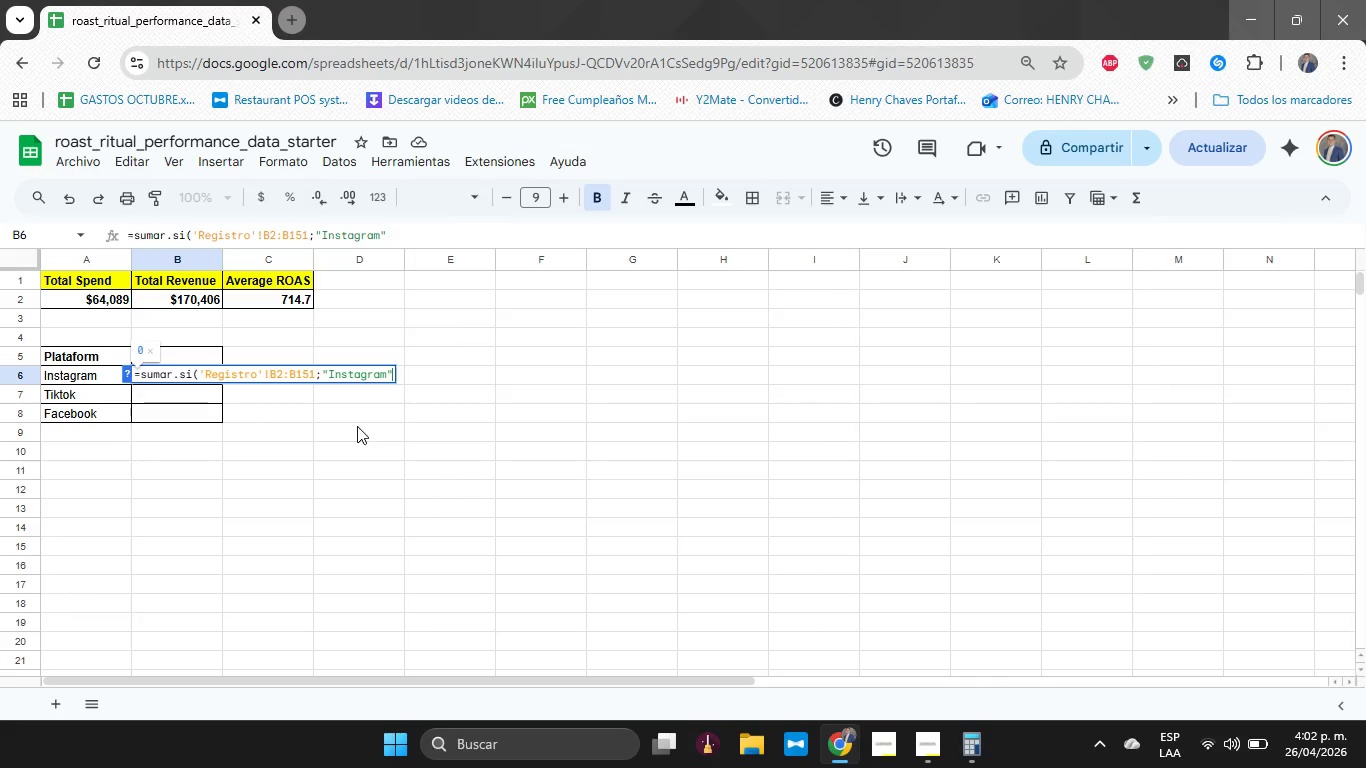 
type(<{)
key(Backspace)
type([Registro!)
 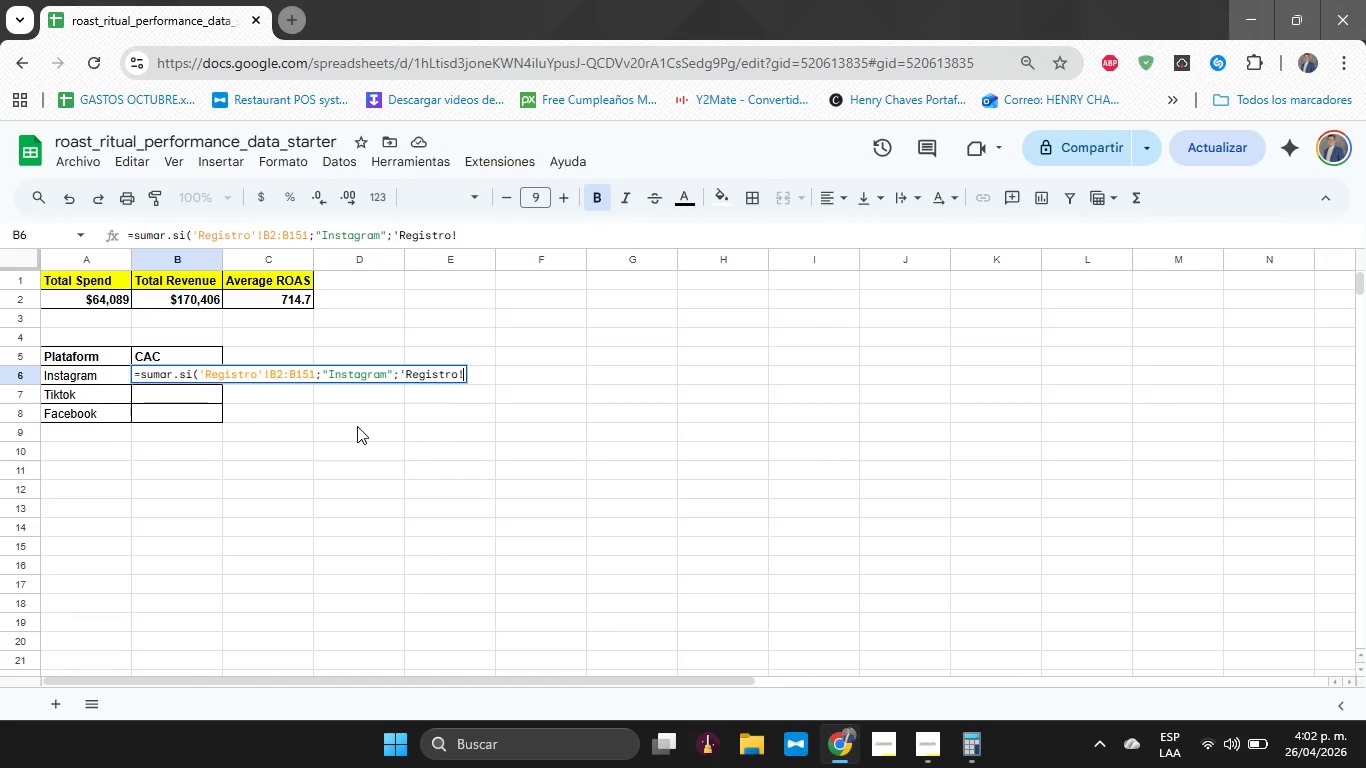 
key(ArrowLeft)
 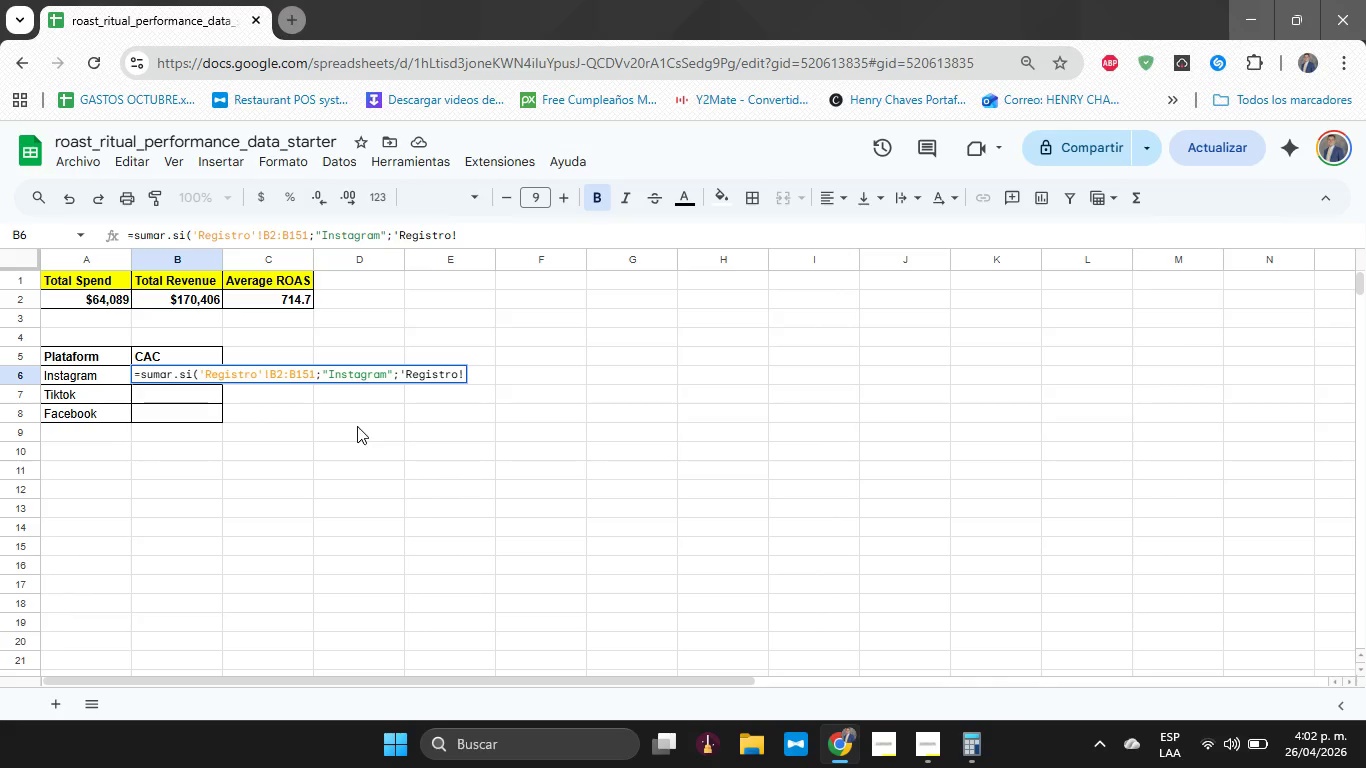 
key(BracketLeft)
 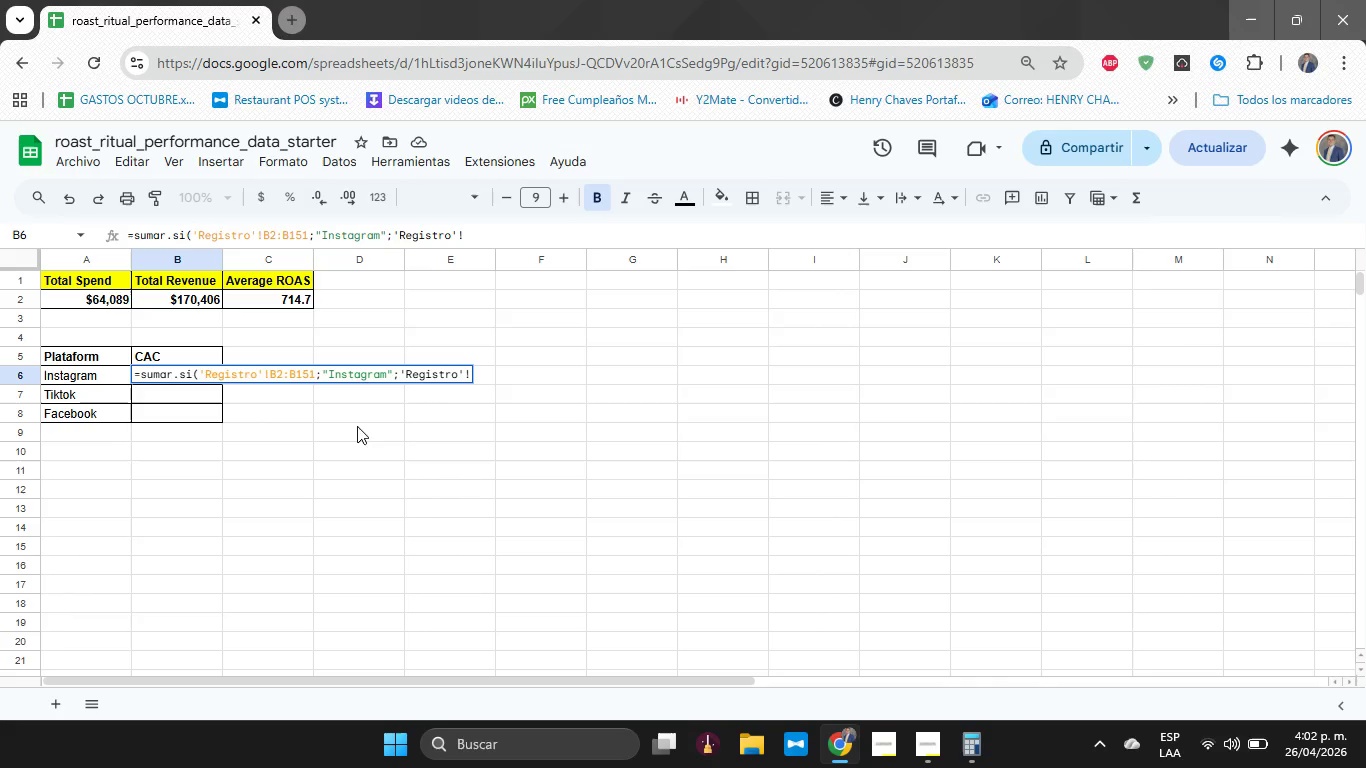 
key(ArrowRight)
 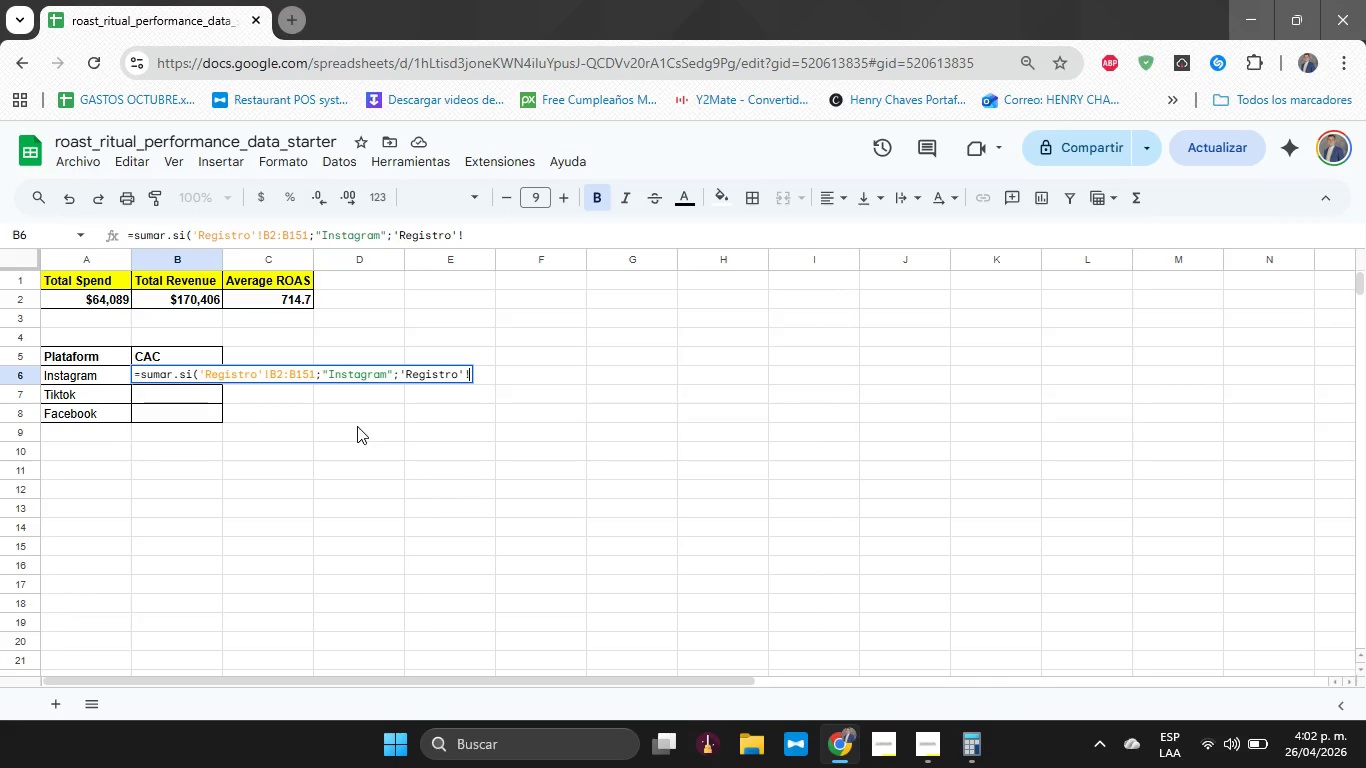 
hold_key(key=ShiftRight, duration=1.11)
 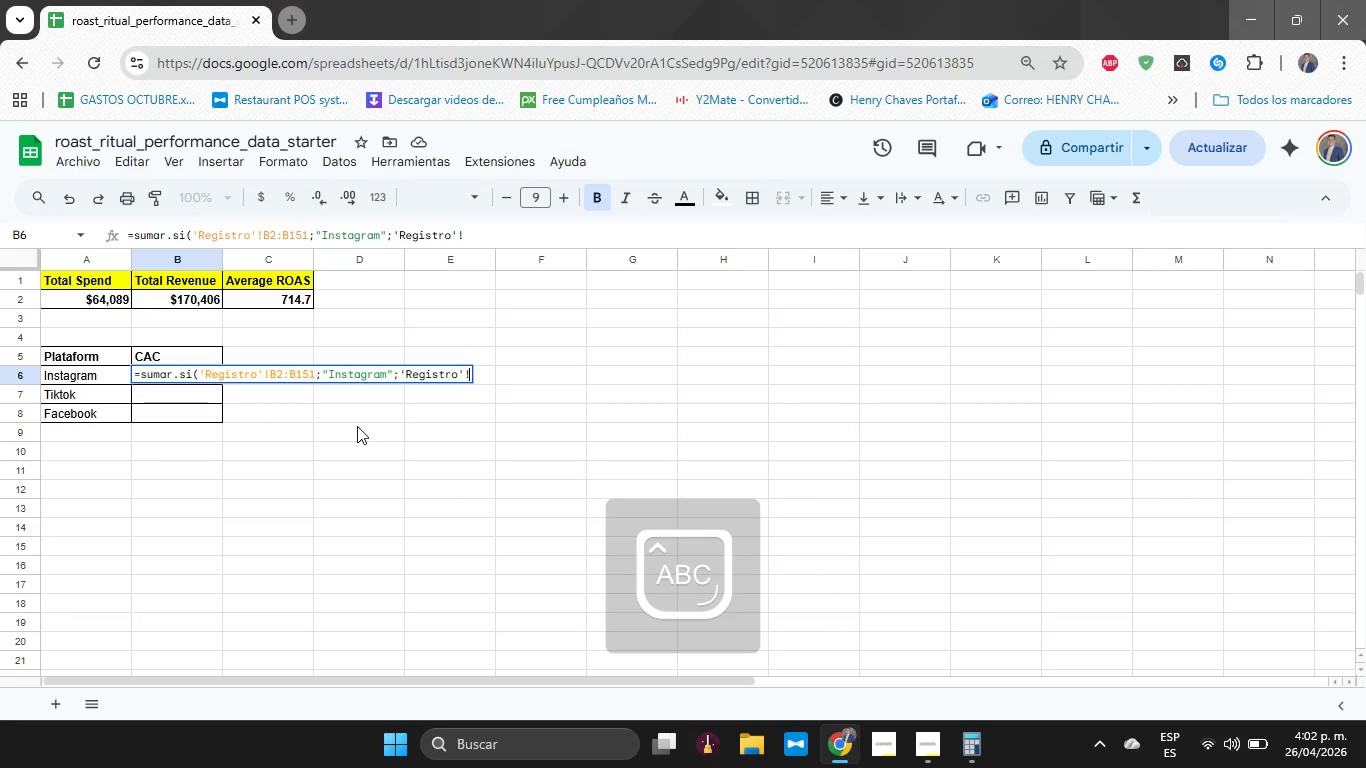 
key(Control+Shift+ControlLeft)
 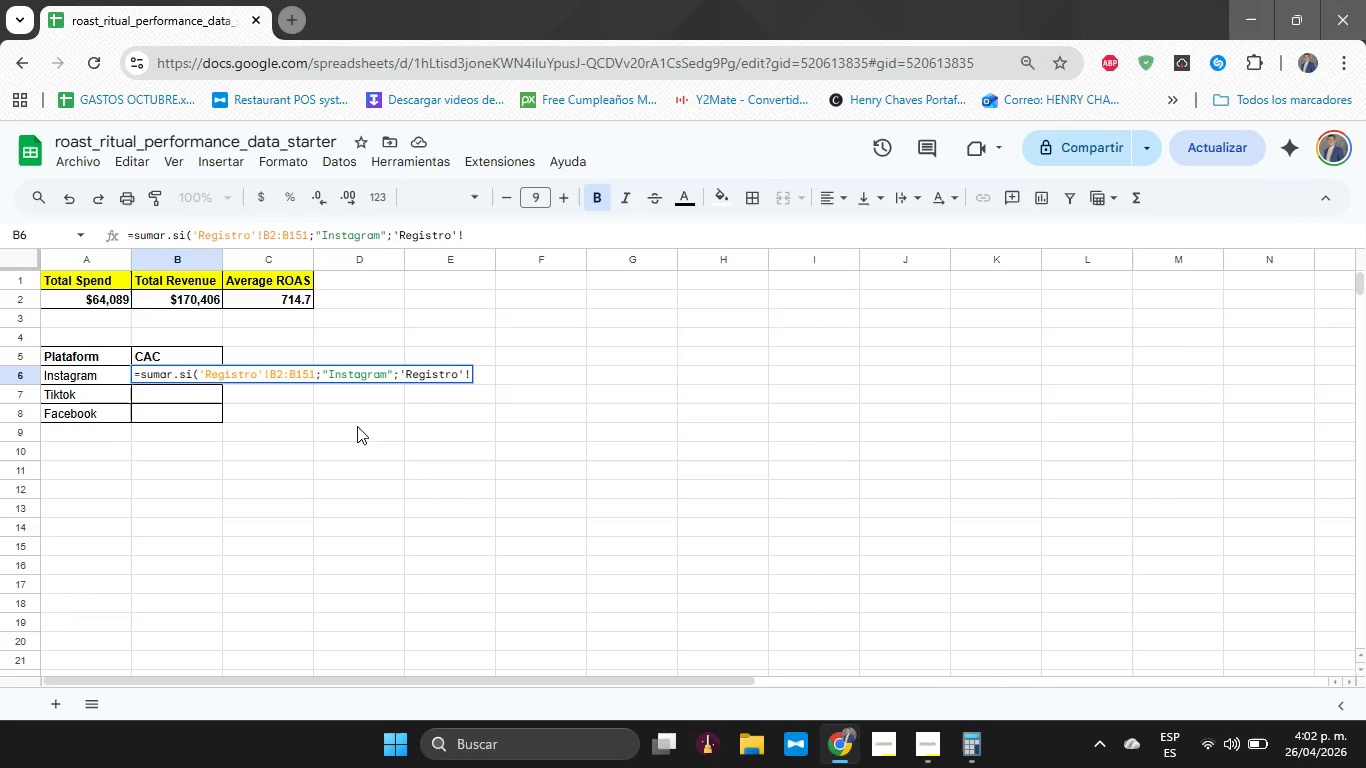 
type(L2>L151)
 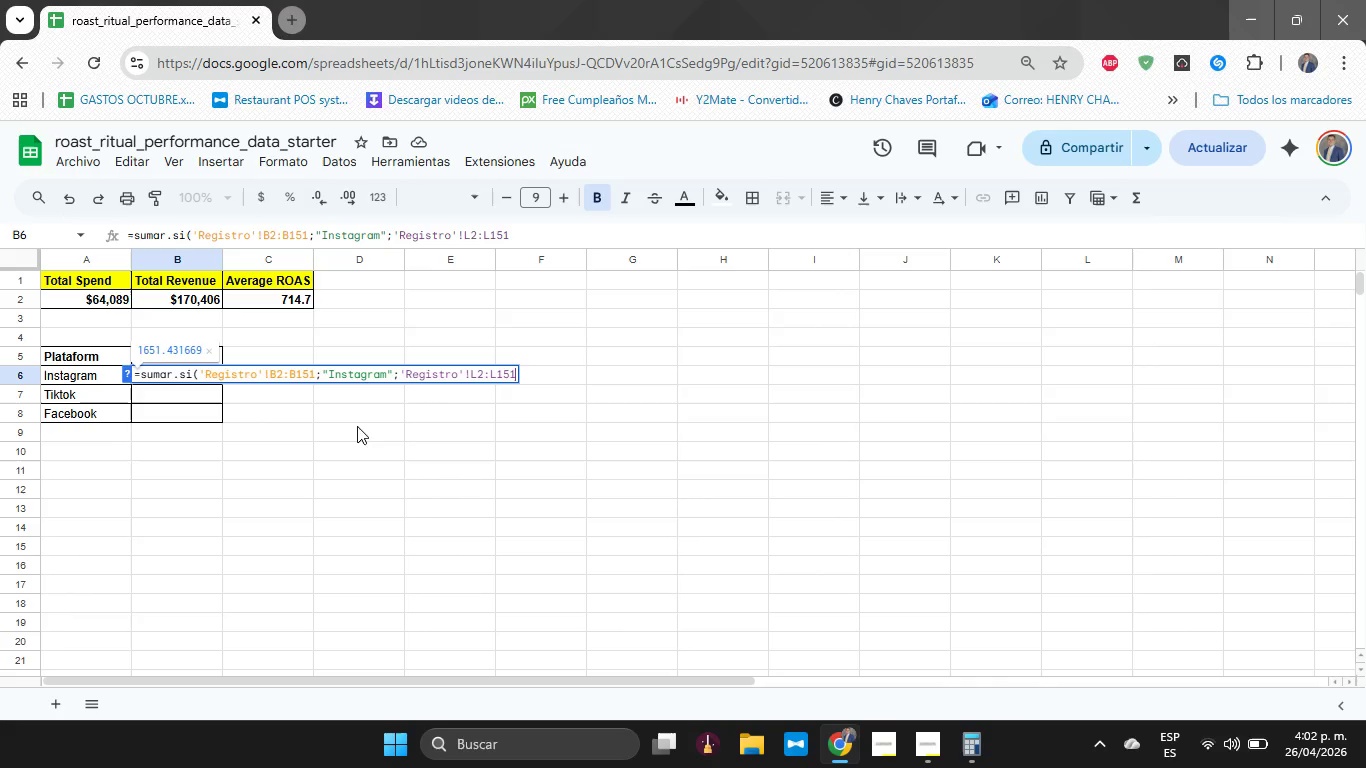 
key(Shift+9)
 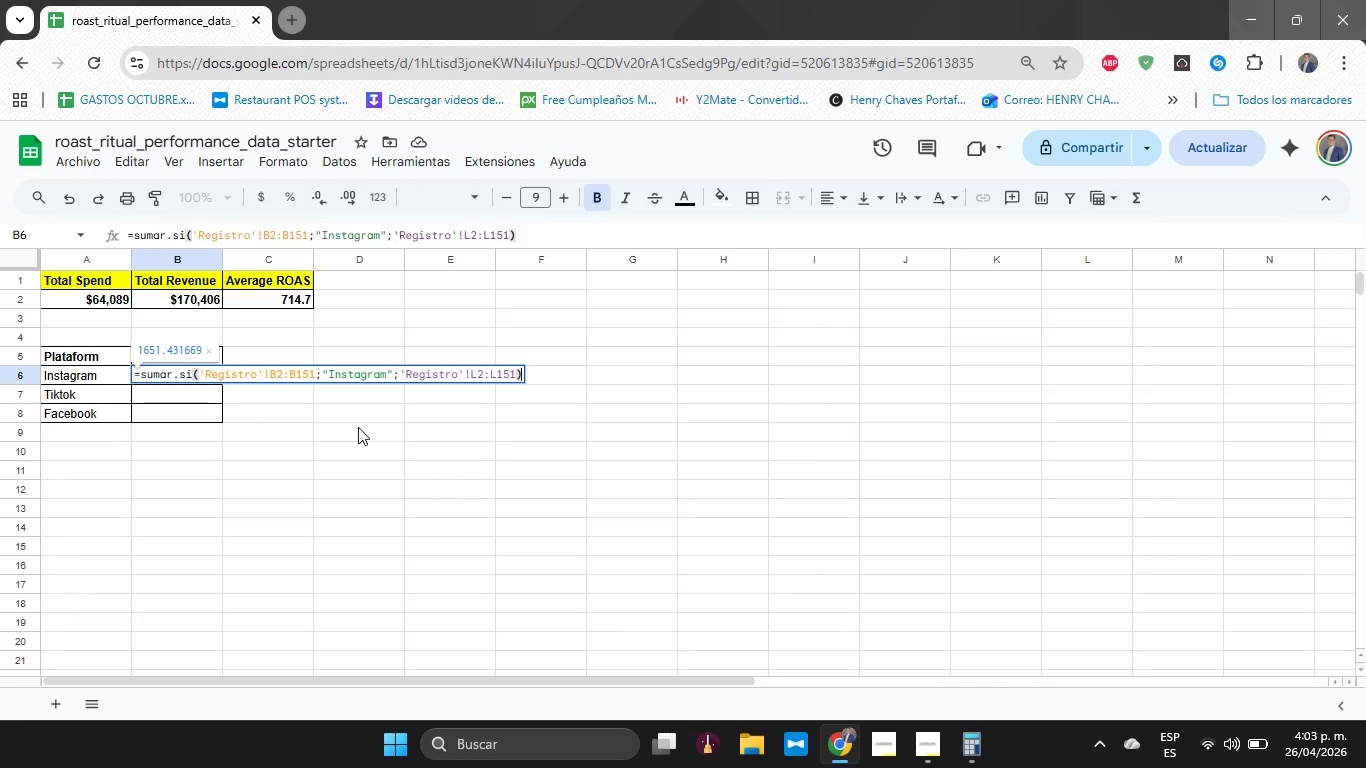 
wait(7.44)
 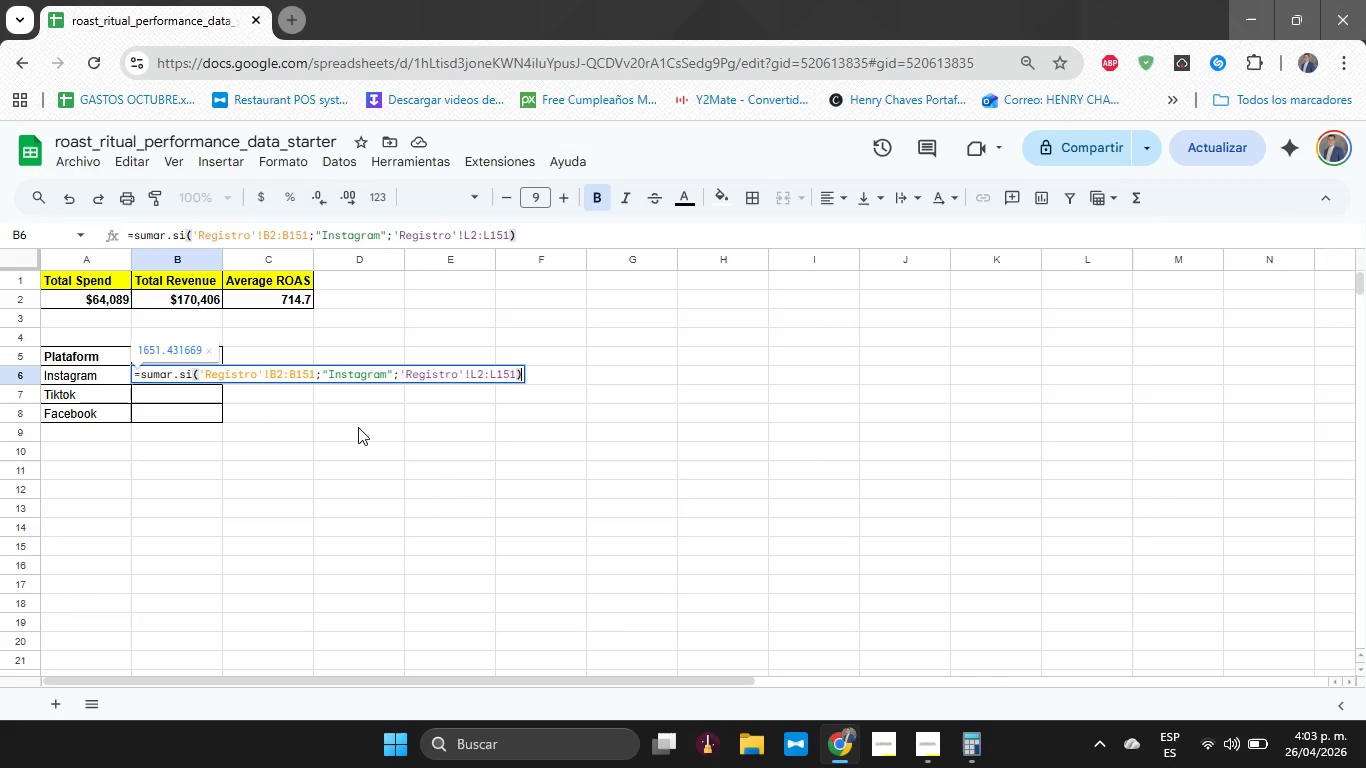 
type(&COUNTIF)
 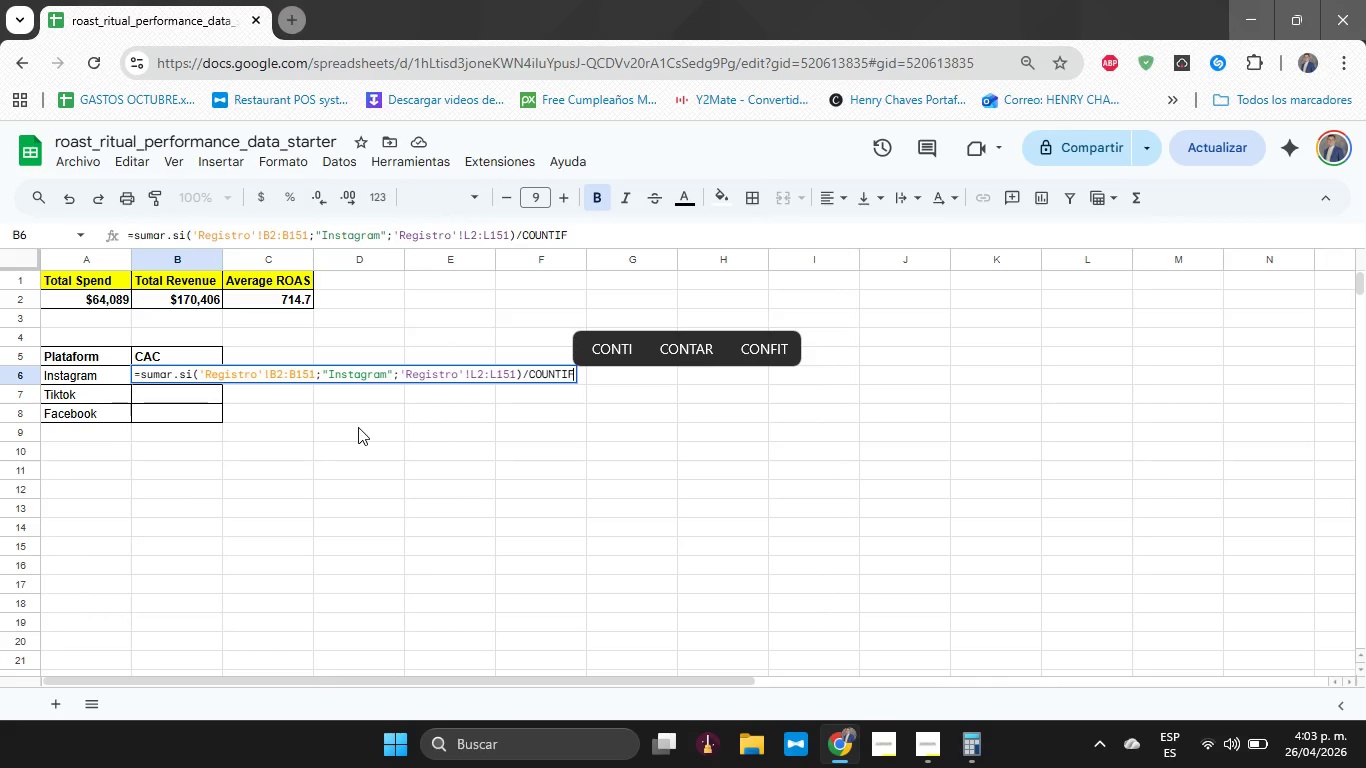 
key(Shift+8)
 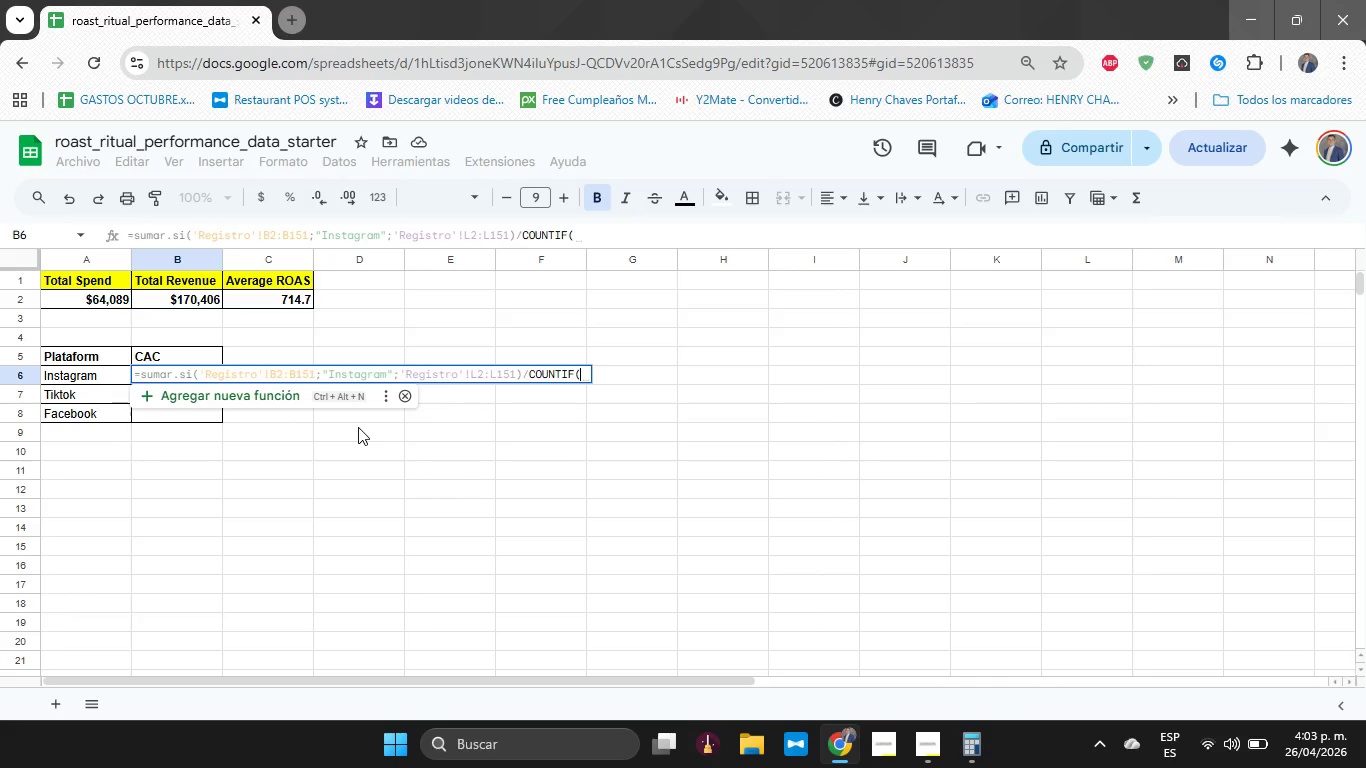 
type([Registro[!)
 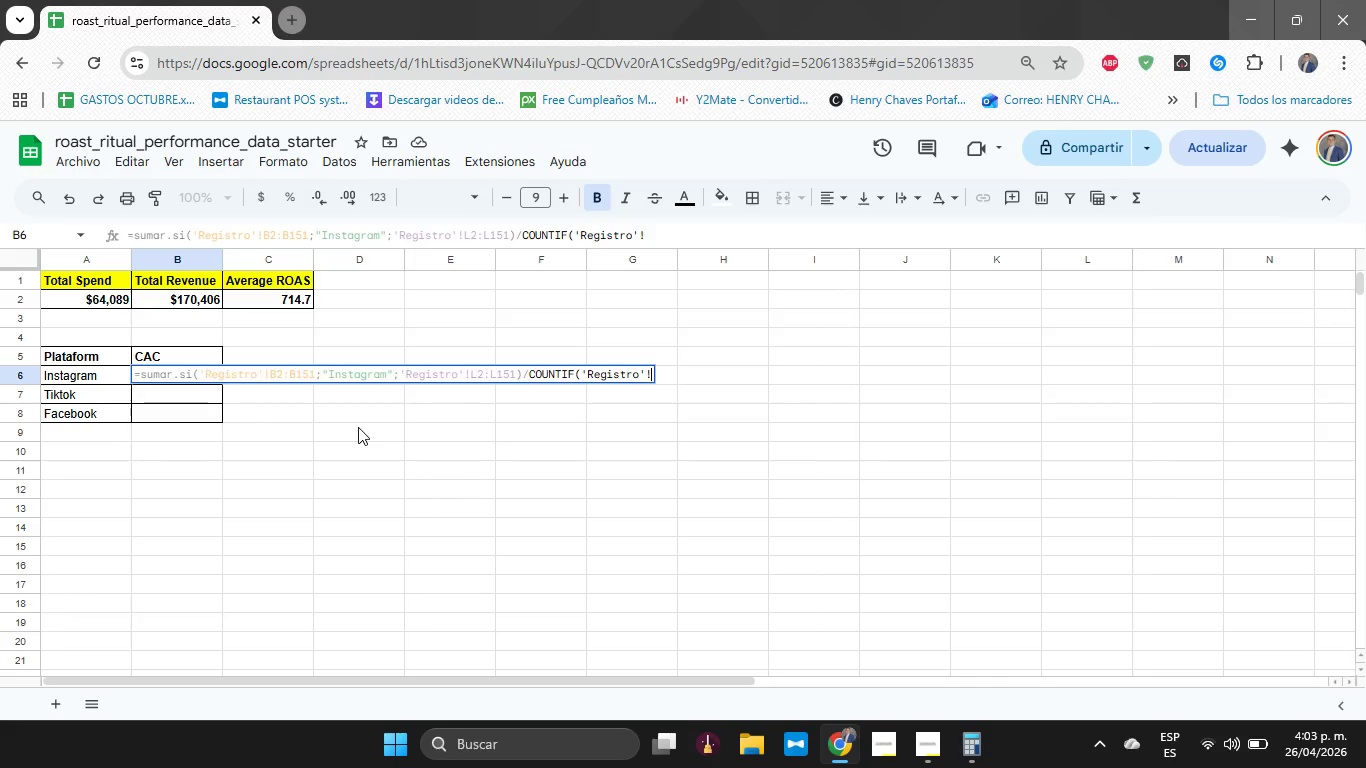 
wait(5.41)
 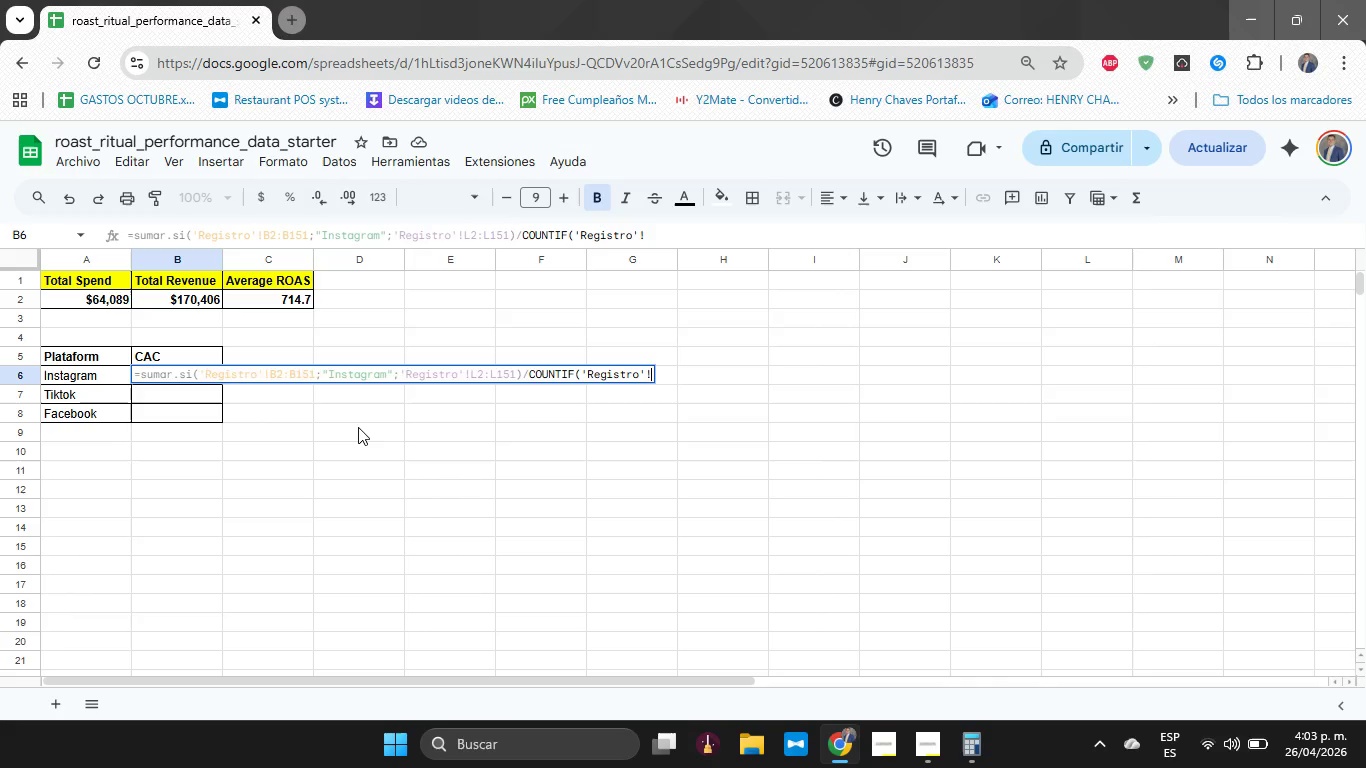 
type(B2>B151)
 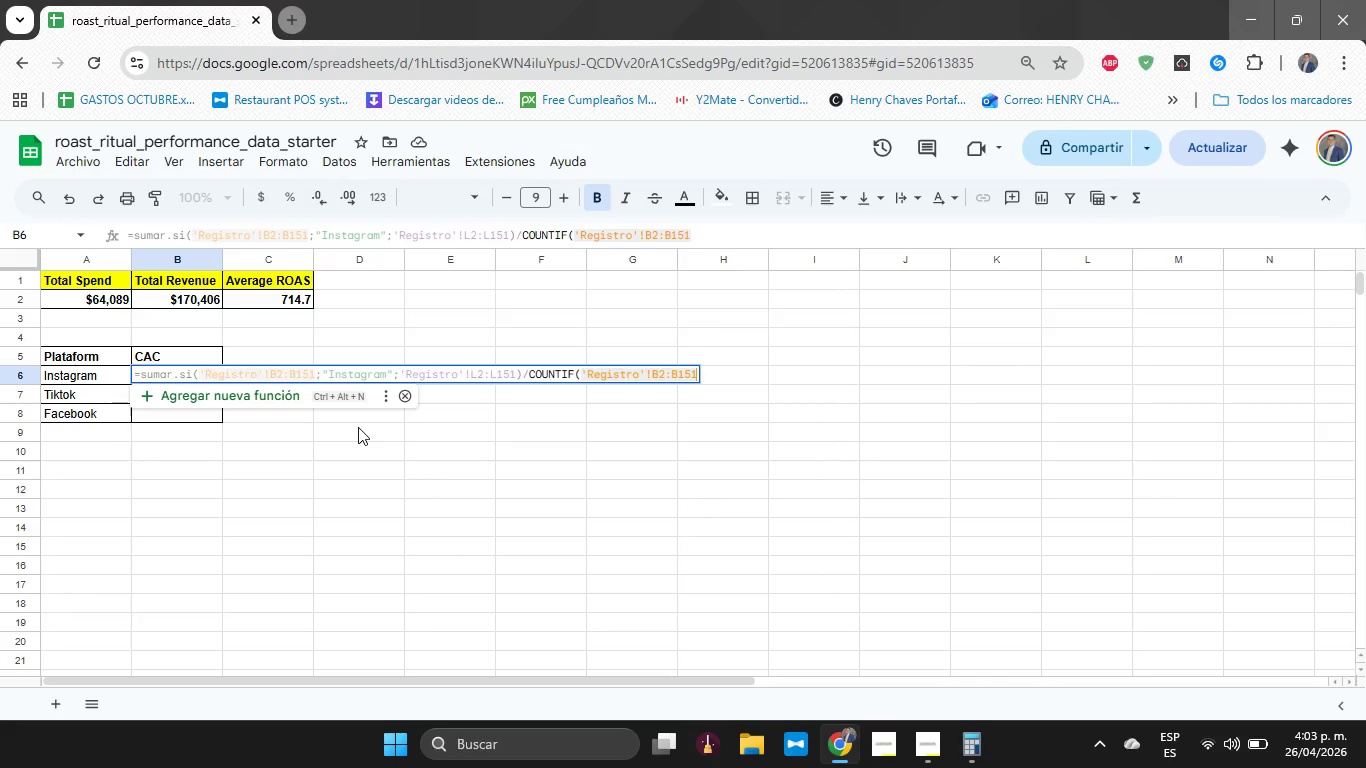 
wait(21.86)
 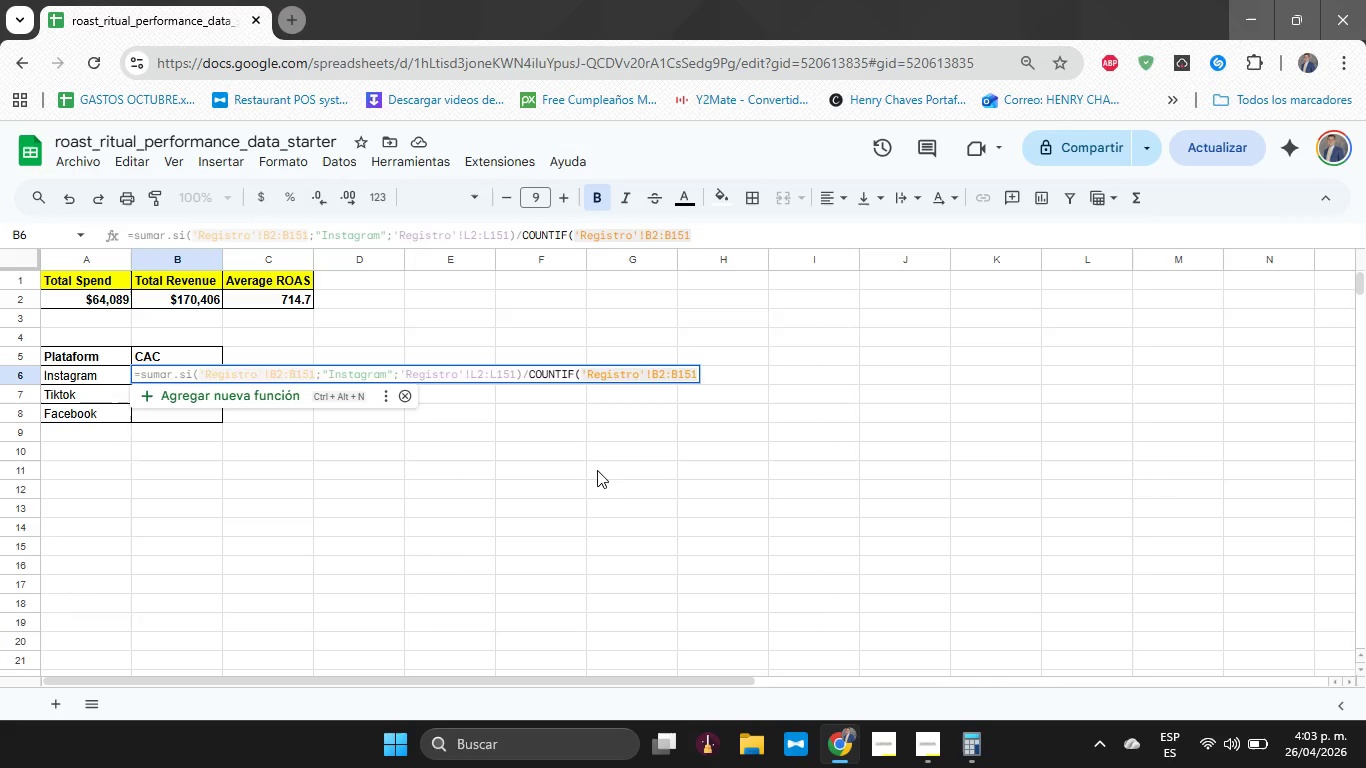 
type(<[Instagram)
 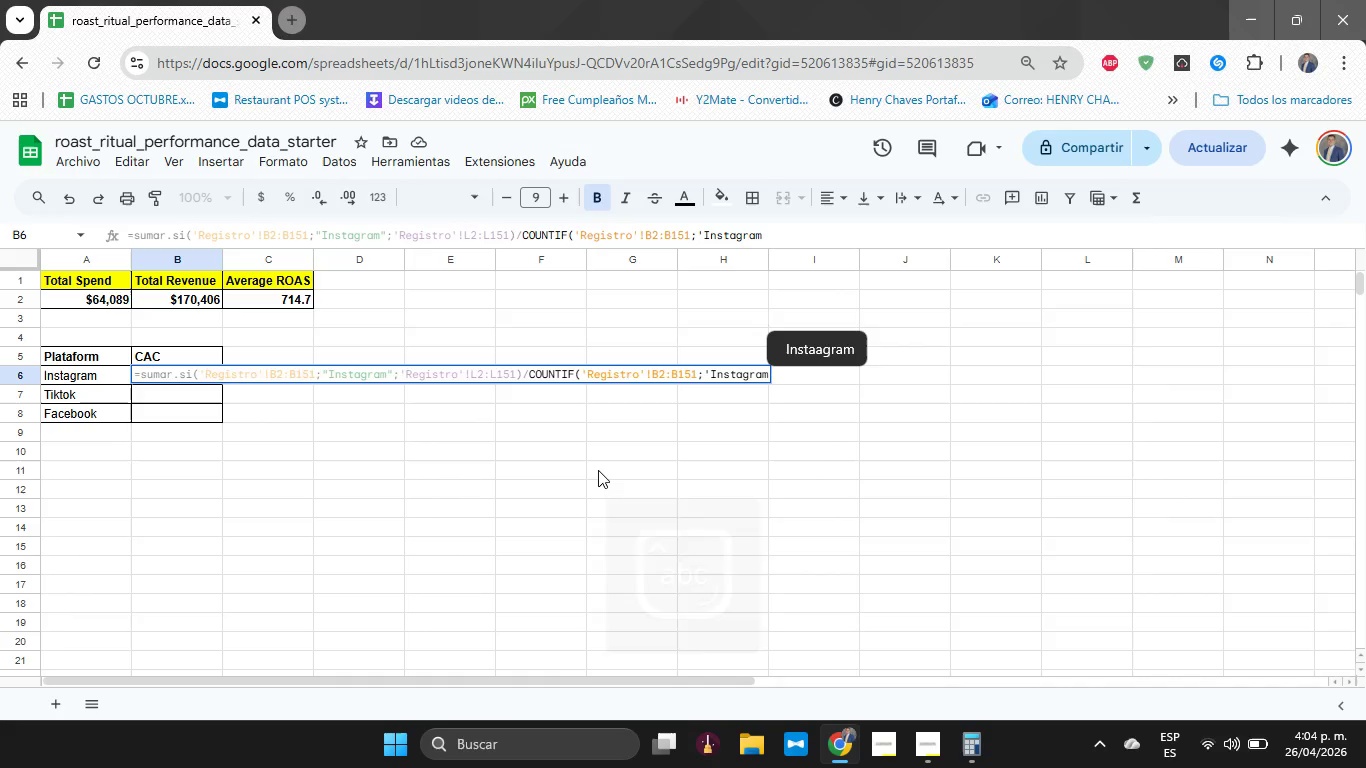 
key(Shift+2)
 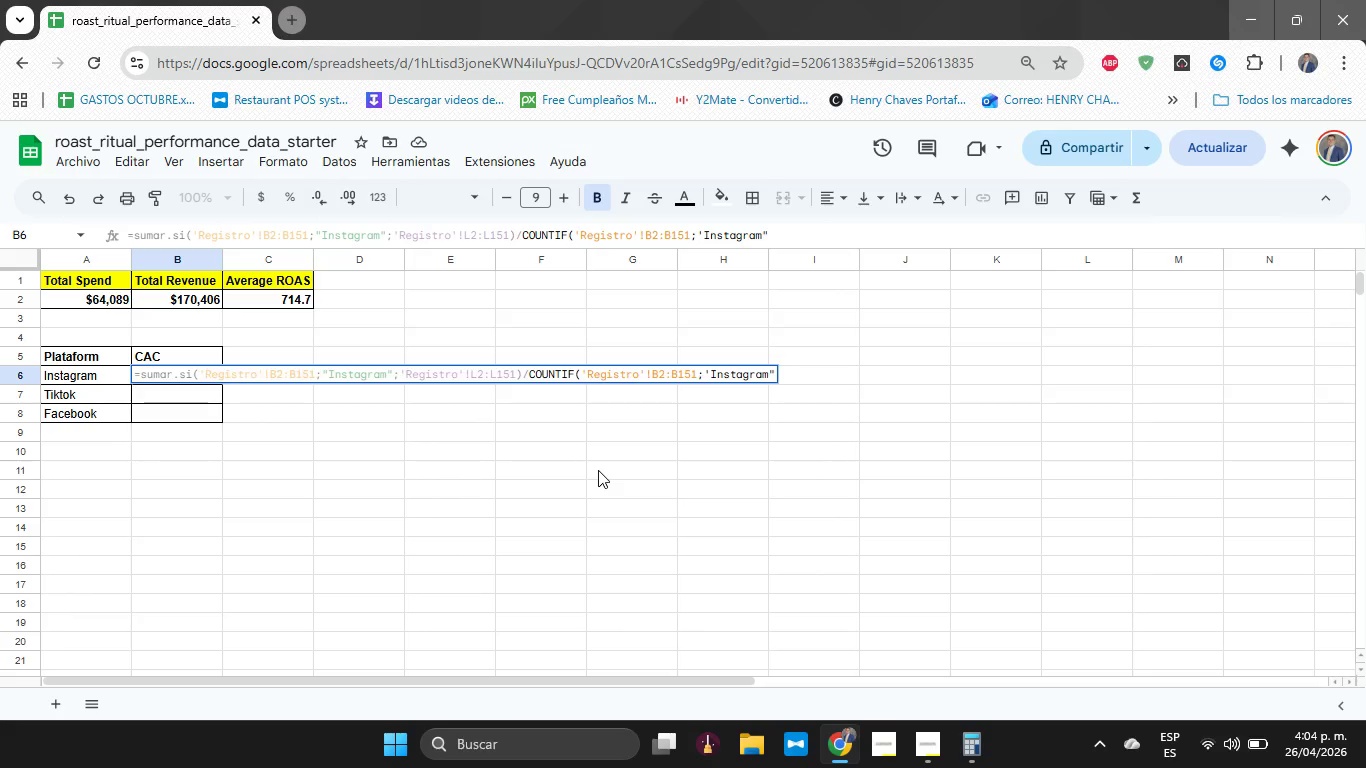 
key(ArrowLeft)
 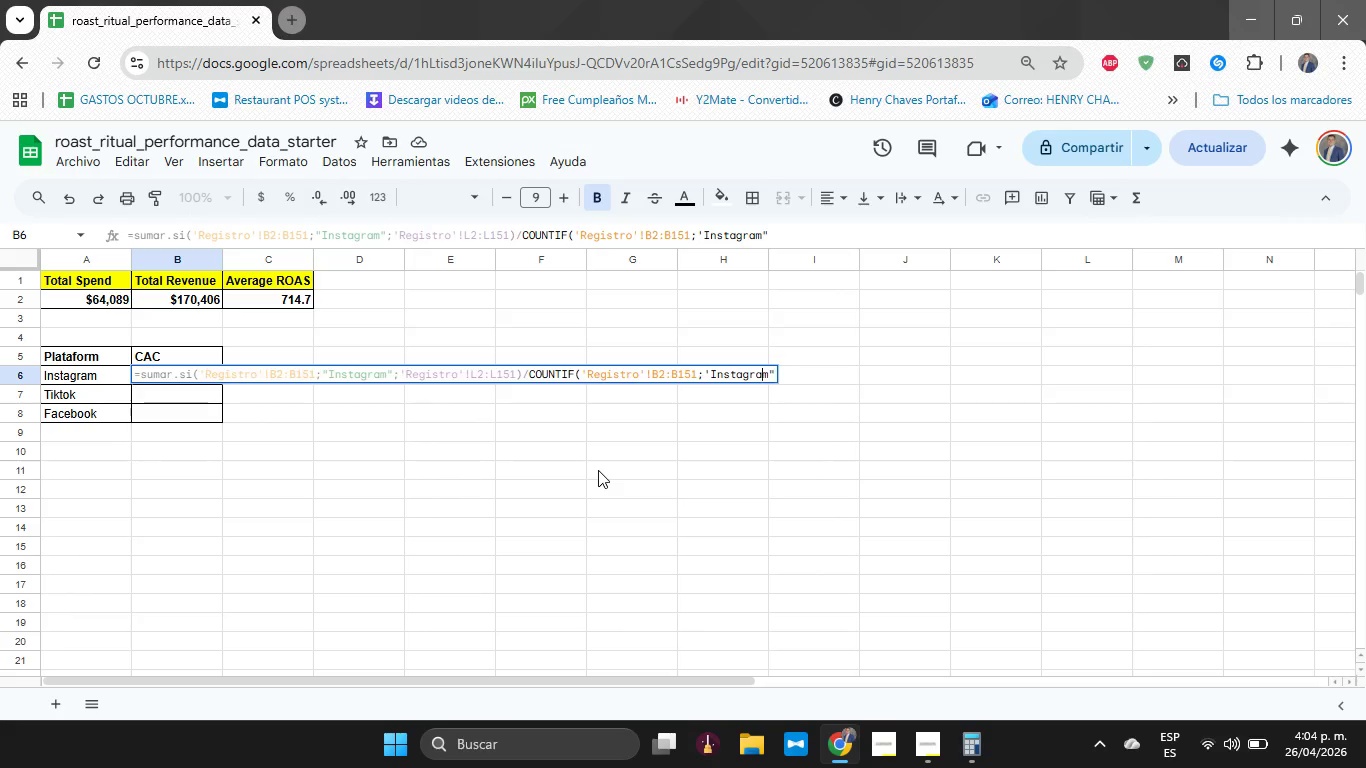 
key(ArrowLeft)
 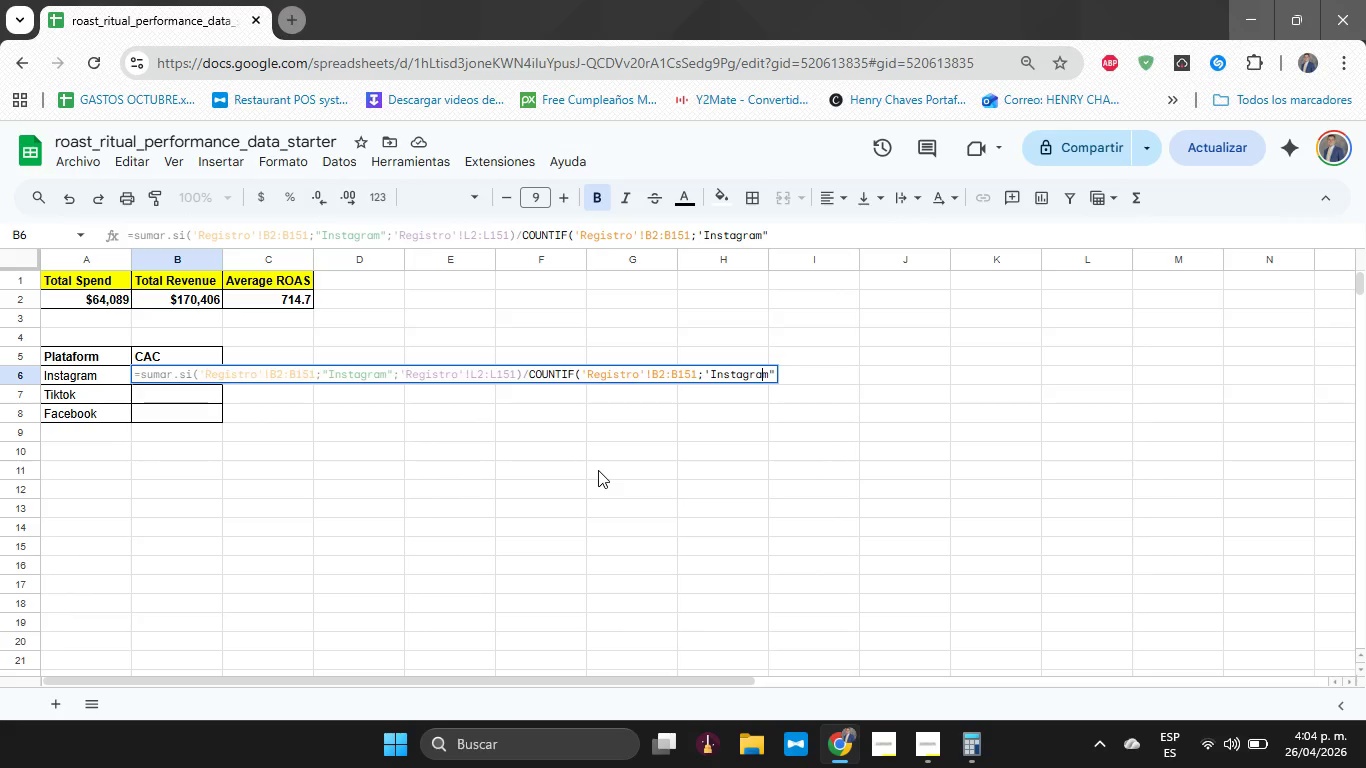 
key(ArrowLeft)
 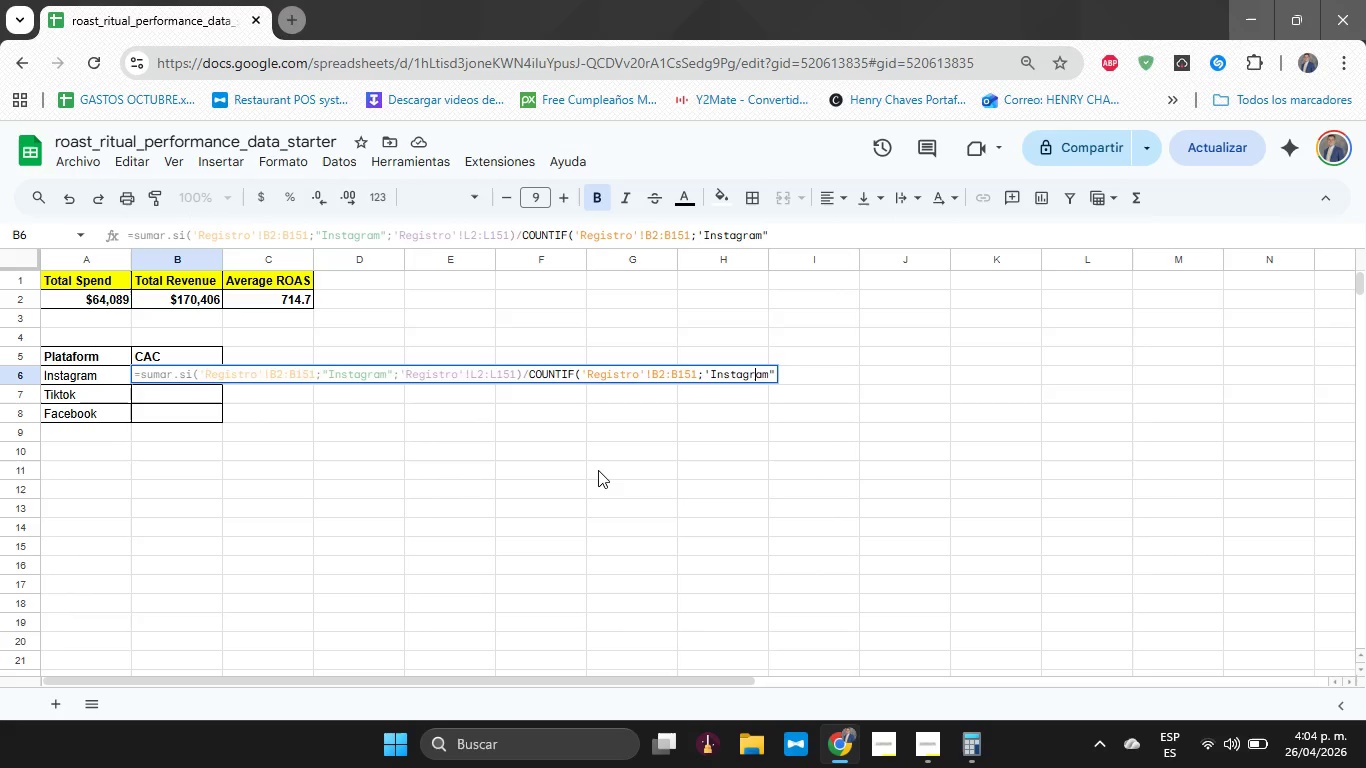 
key(ArrowLeft)
 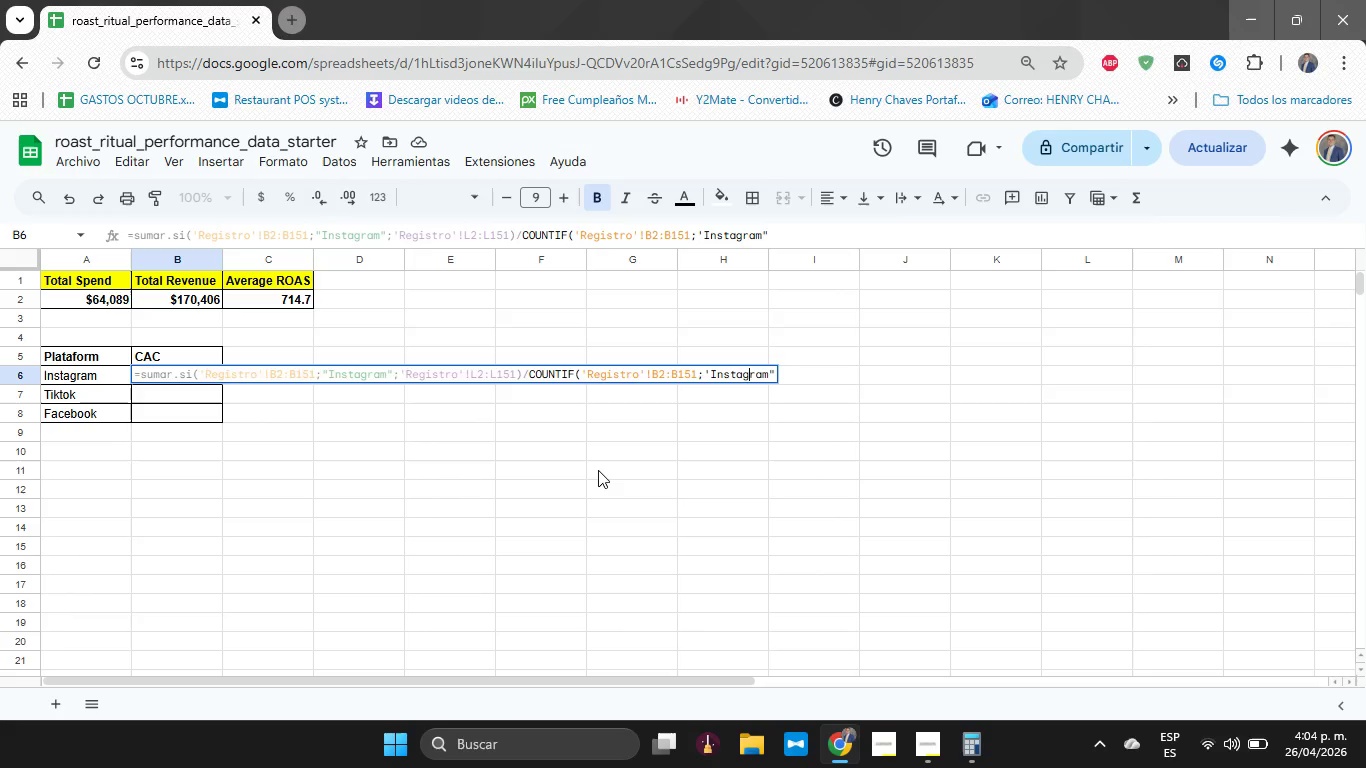 
key(ArrowLeft)
 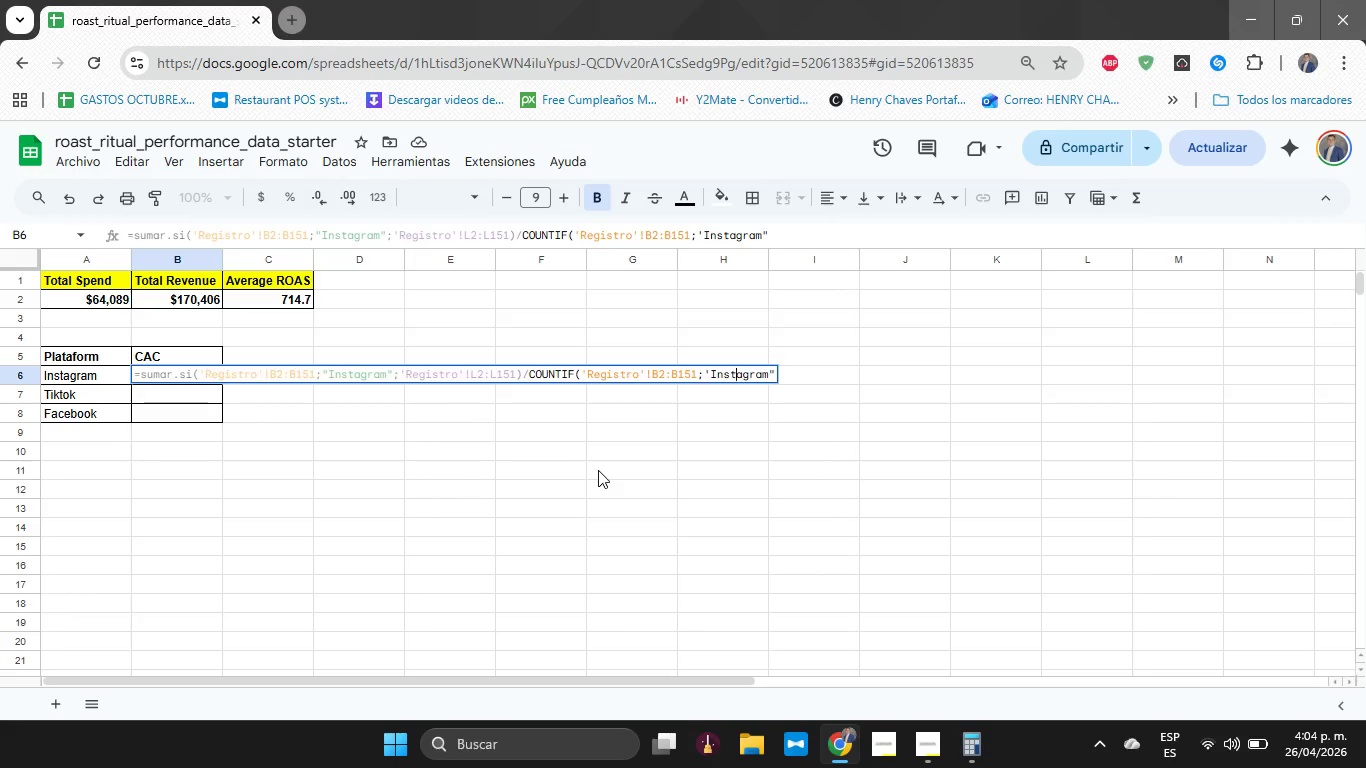 
key(ArrowLeft)
 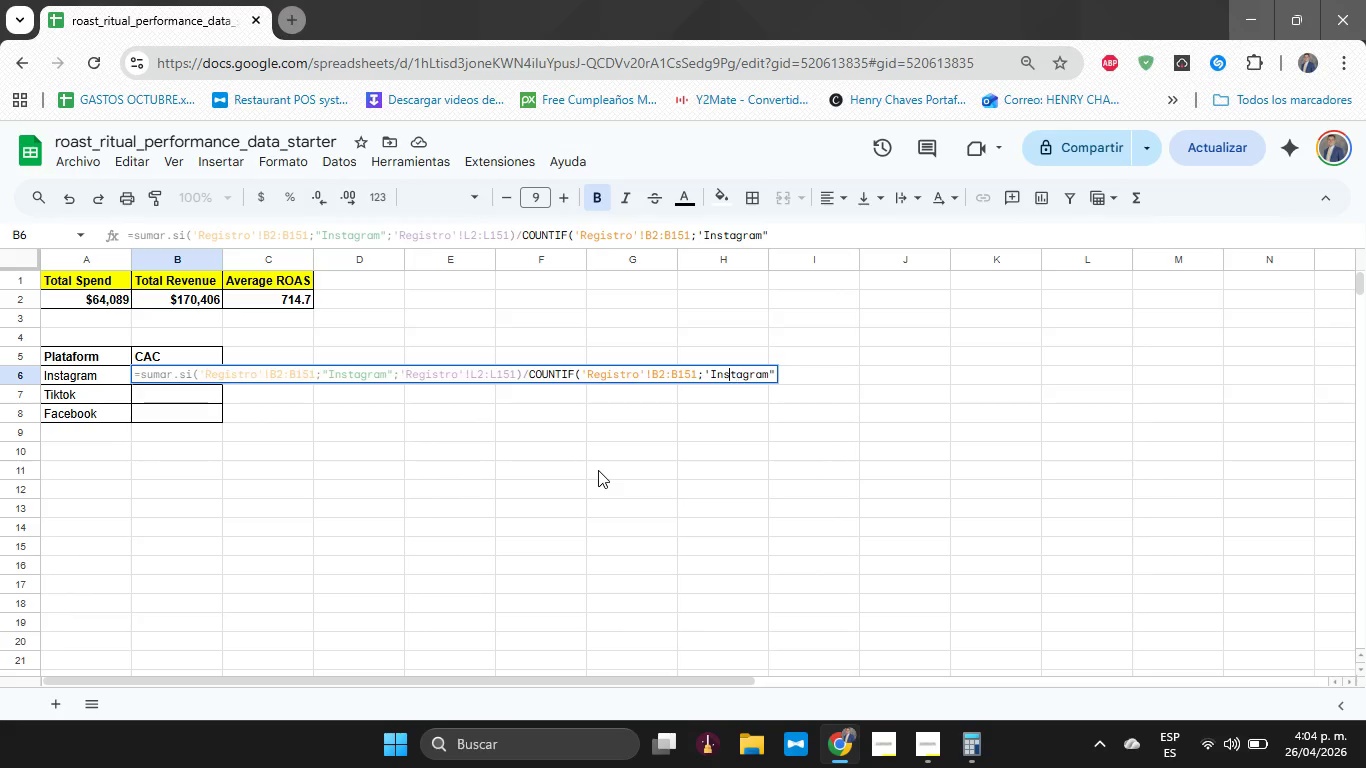 
key(ArrowLeft)
 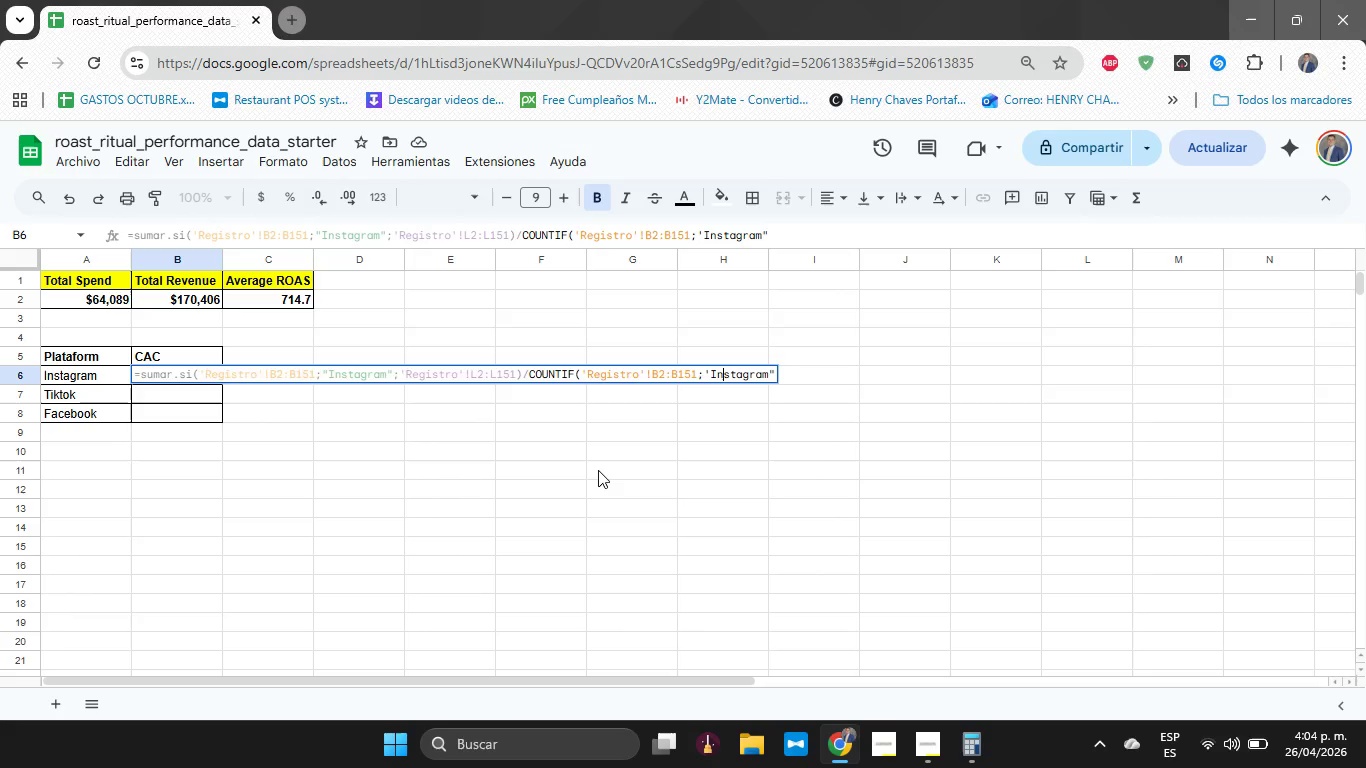 
key(ArrowLeft)
 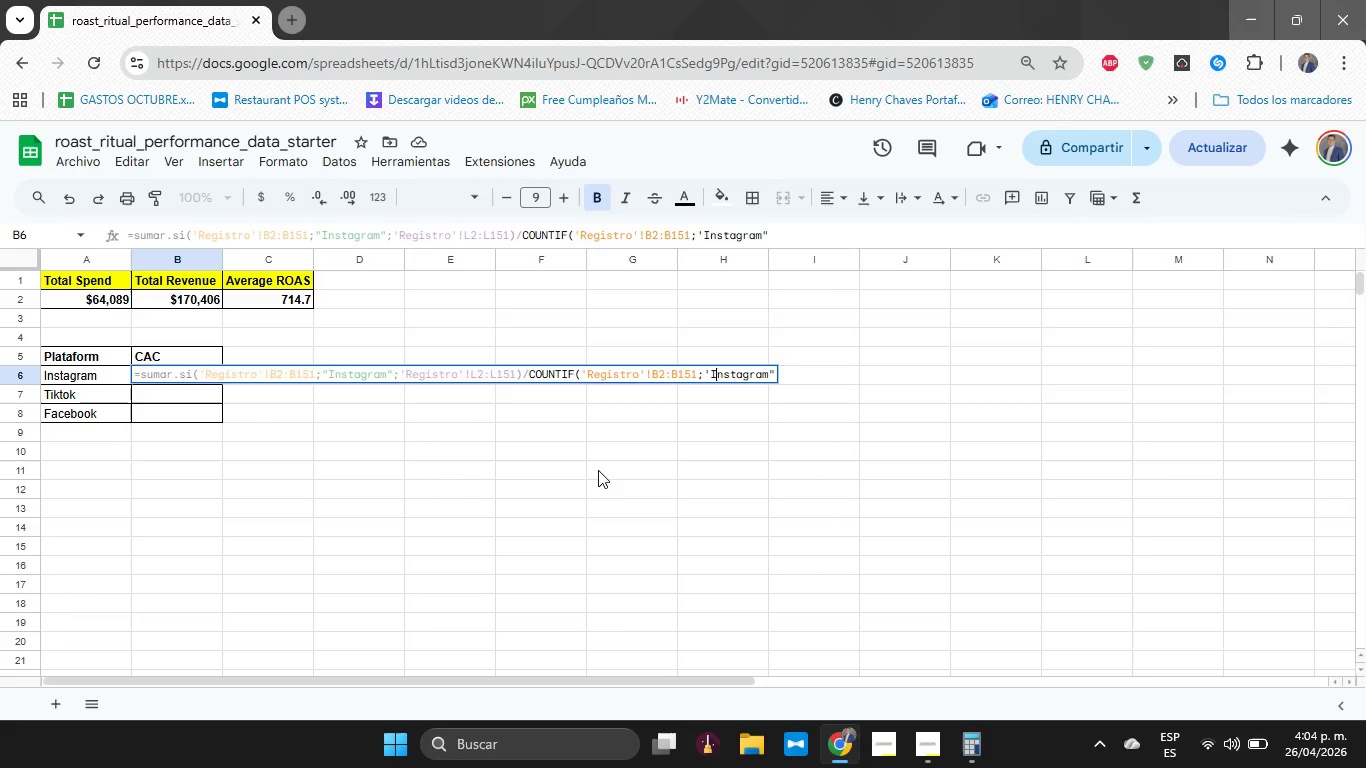 
key(ArrowLeft)
 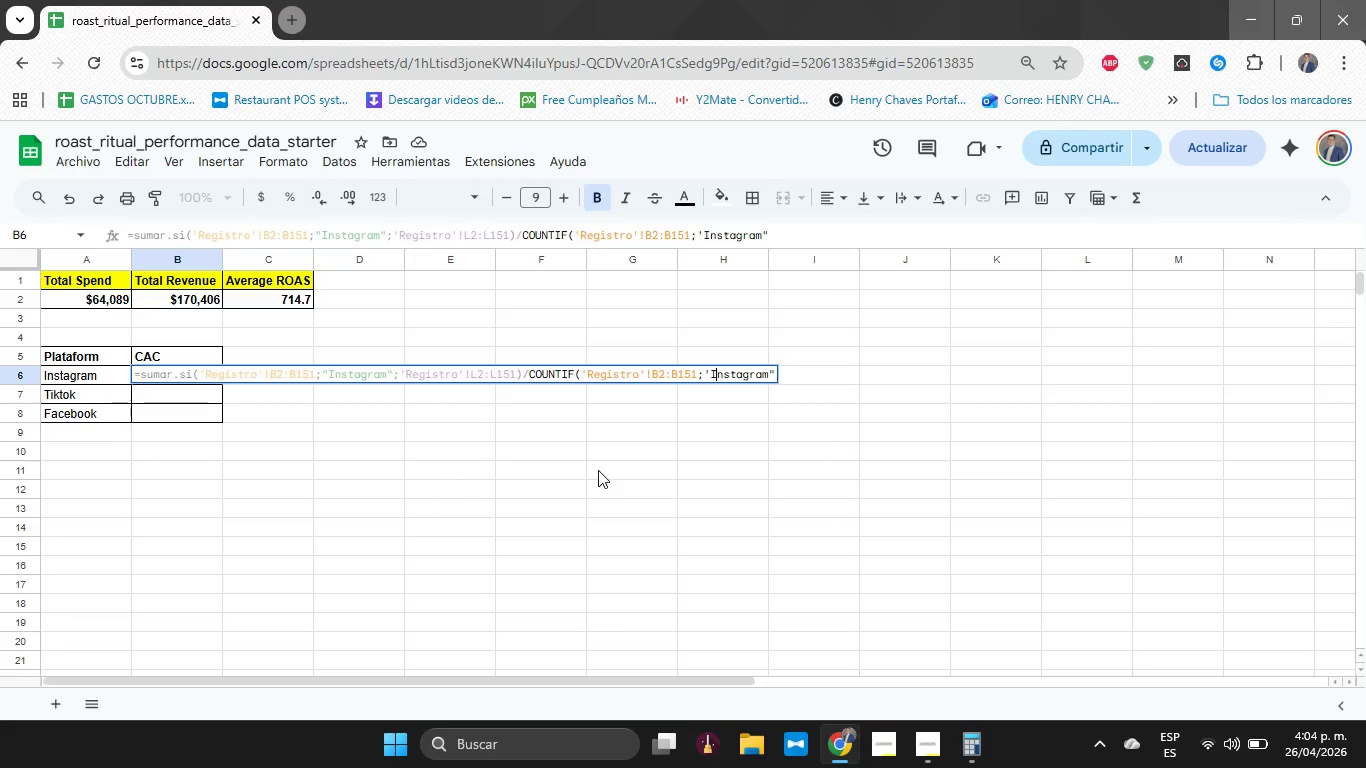 
key(ArrowLeft)
 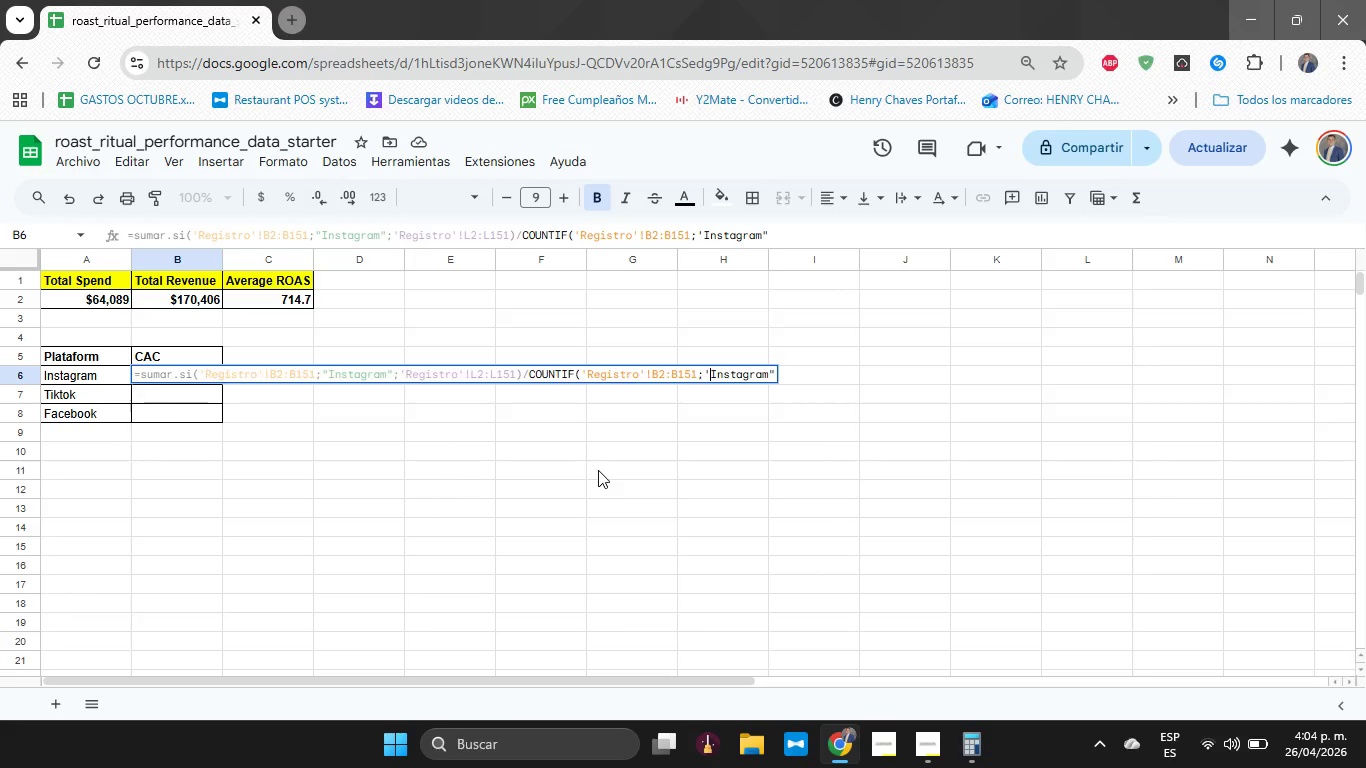 
key(Backspace)
 